 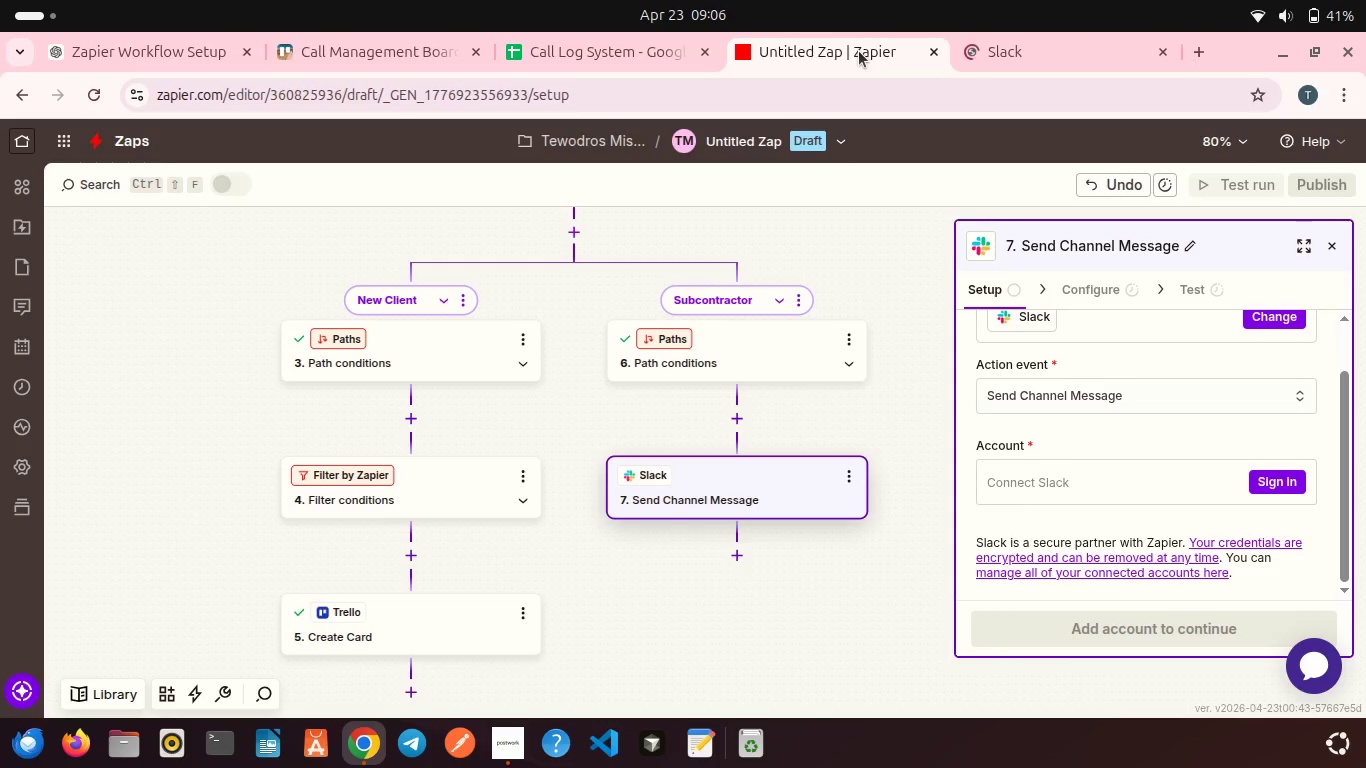 
scroll: coordinate [812, 252], scroll_direction: down, amount: 1.0
 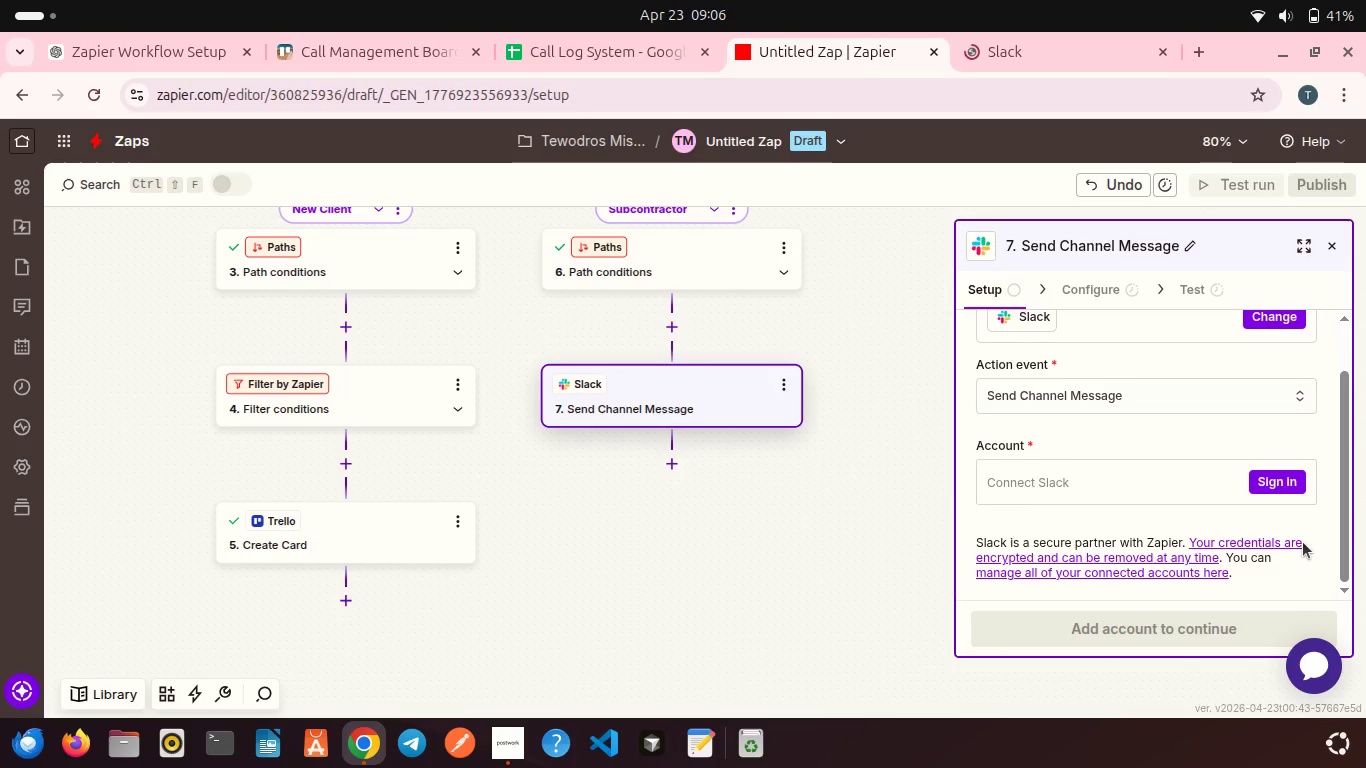 
left_click([1274, 460])
 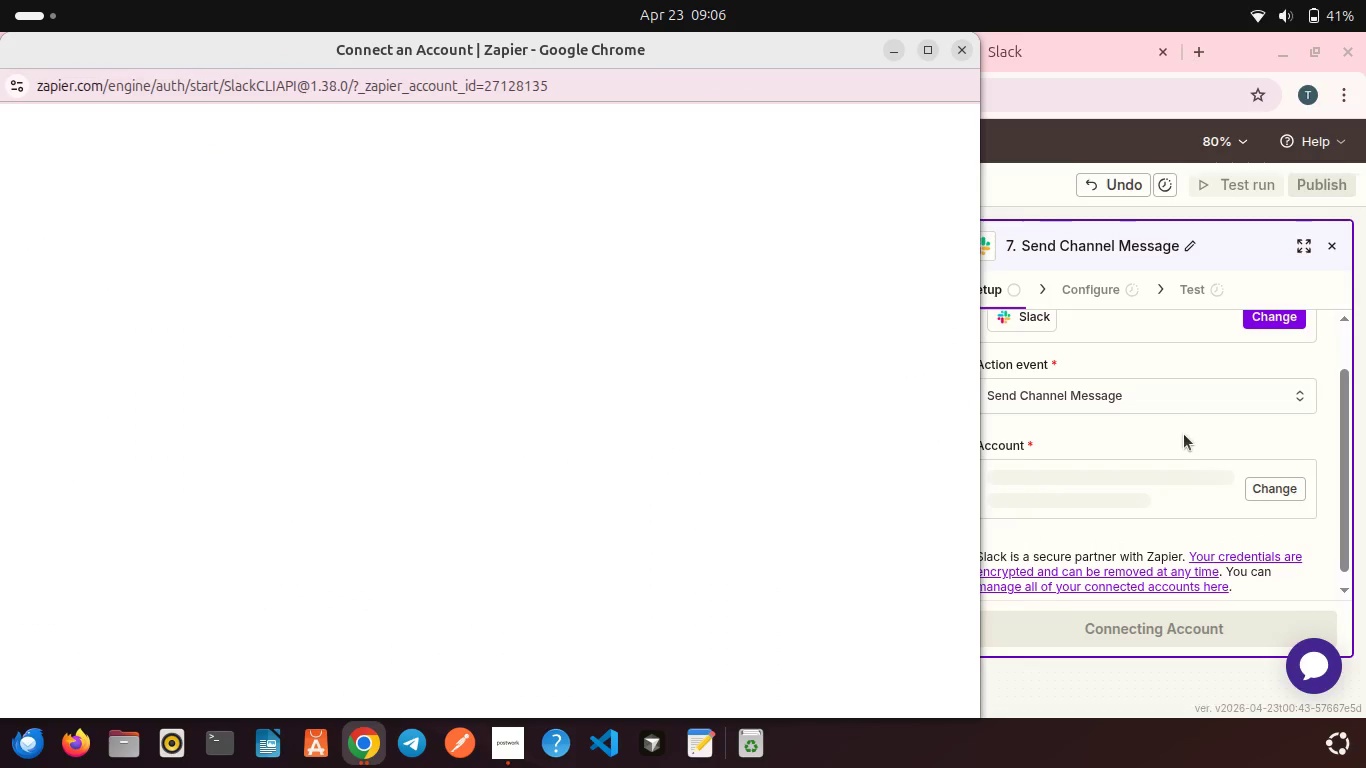 
left_click([1048, 62])
 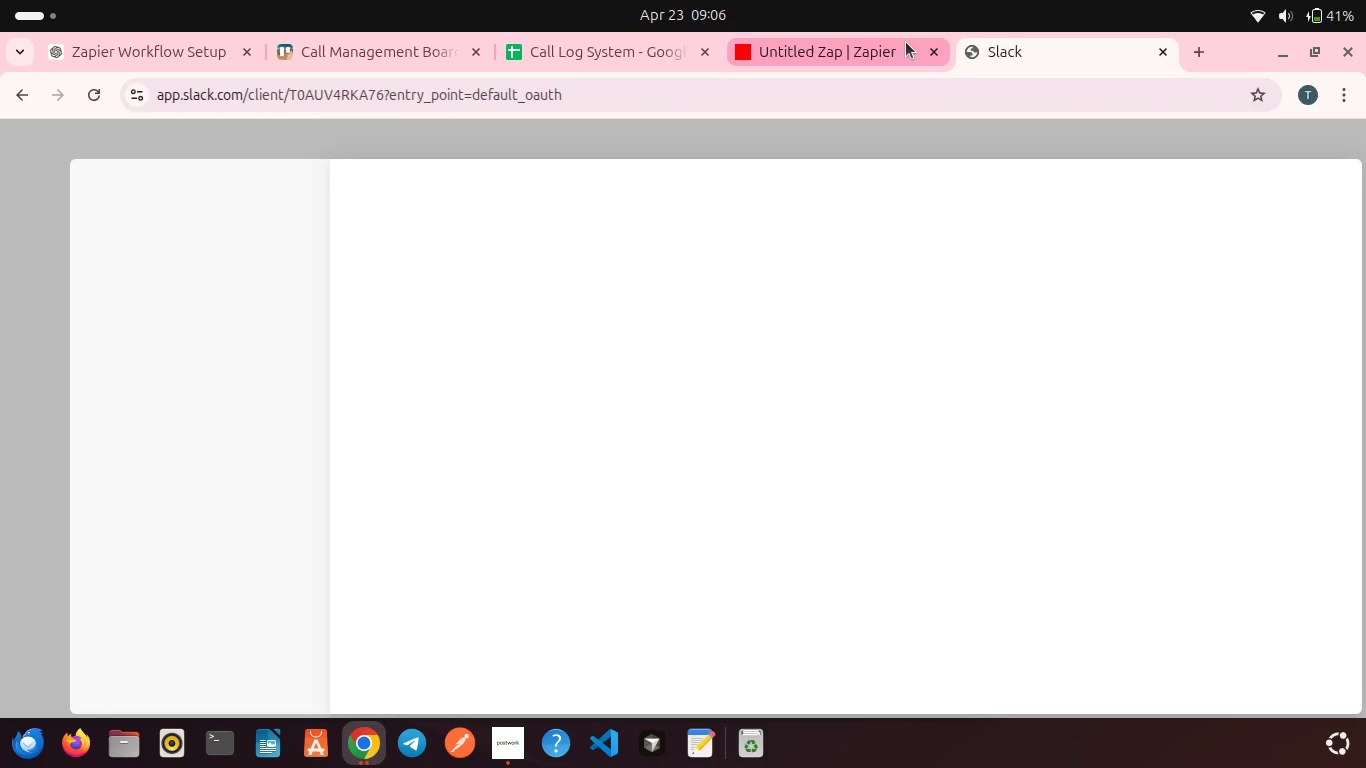 
left_click([888, 45])
 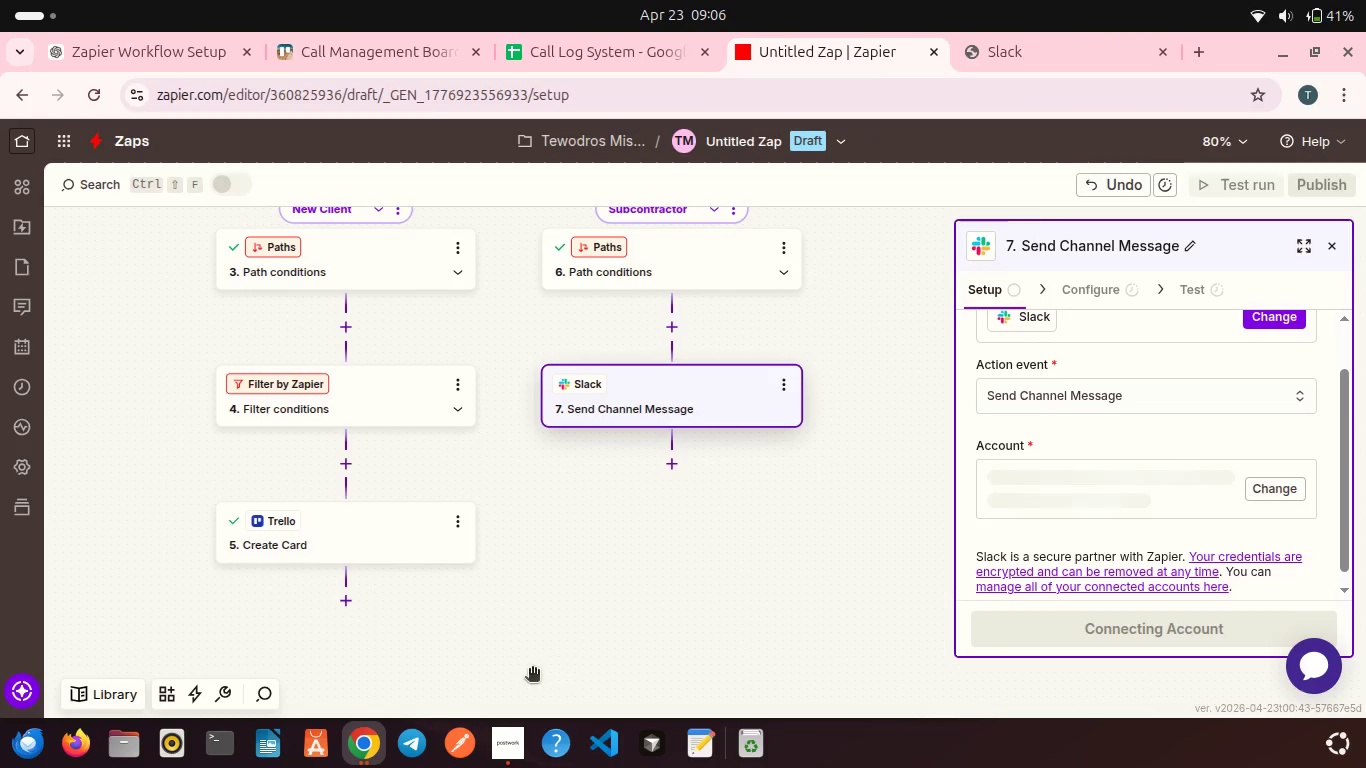 
left_click([376, 746])
 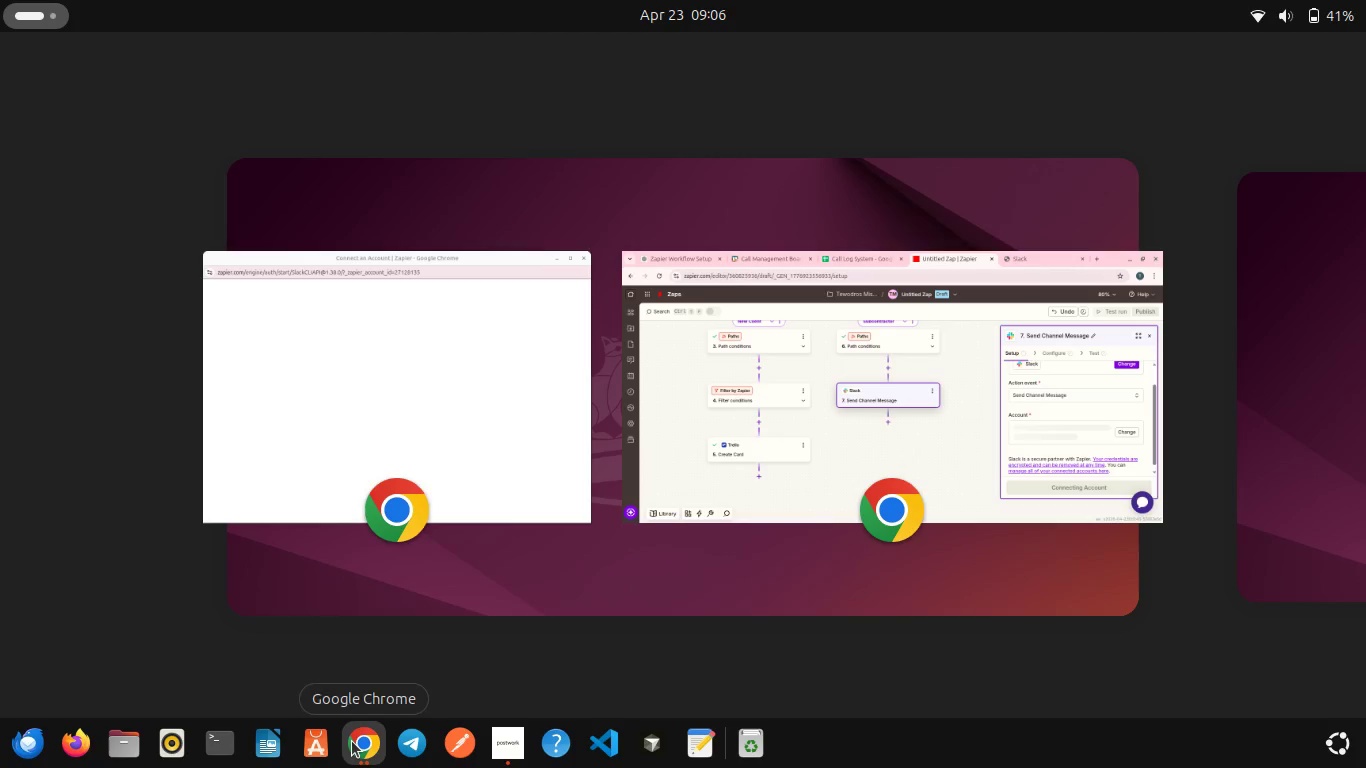 
left_click([352, 741])
 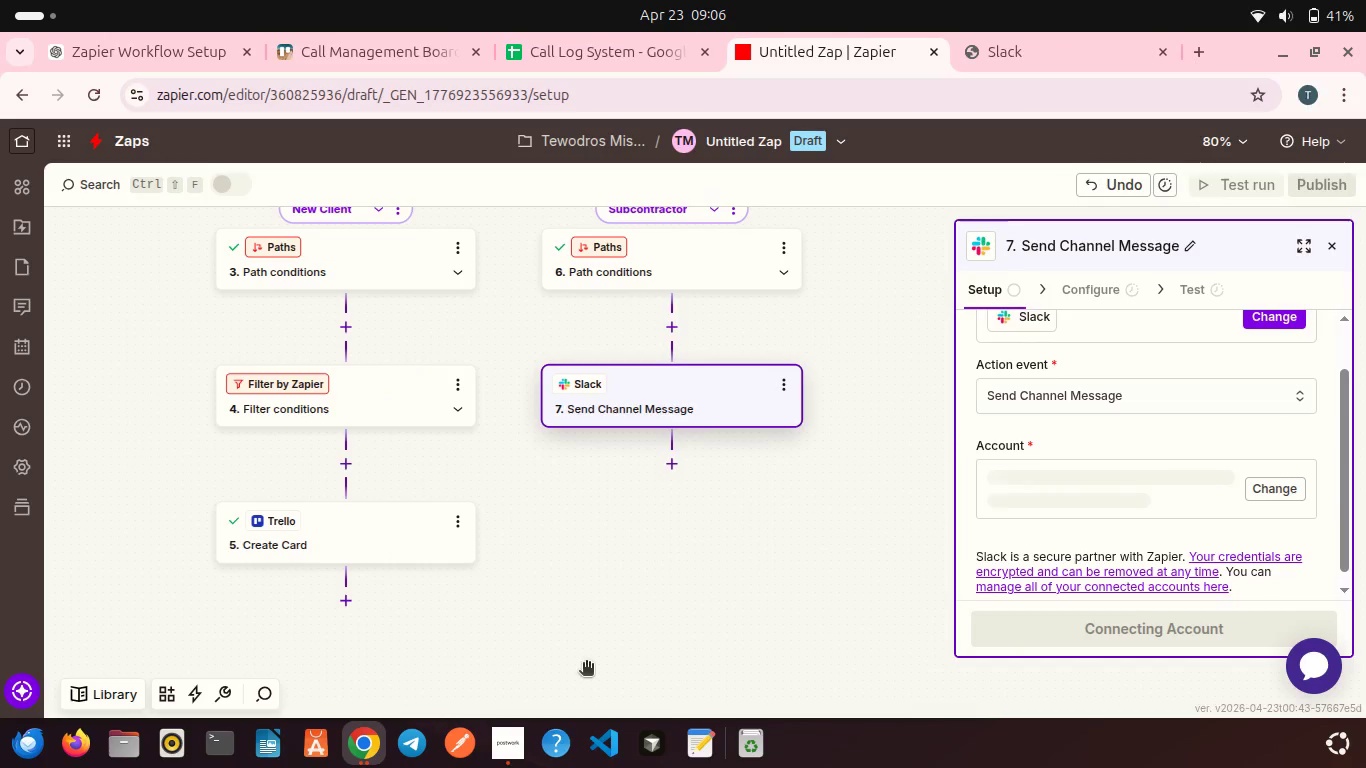 
left_click([384, 735])
 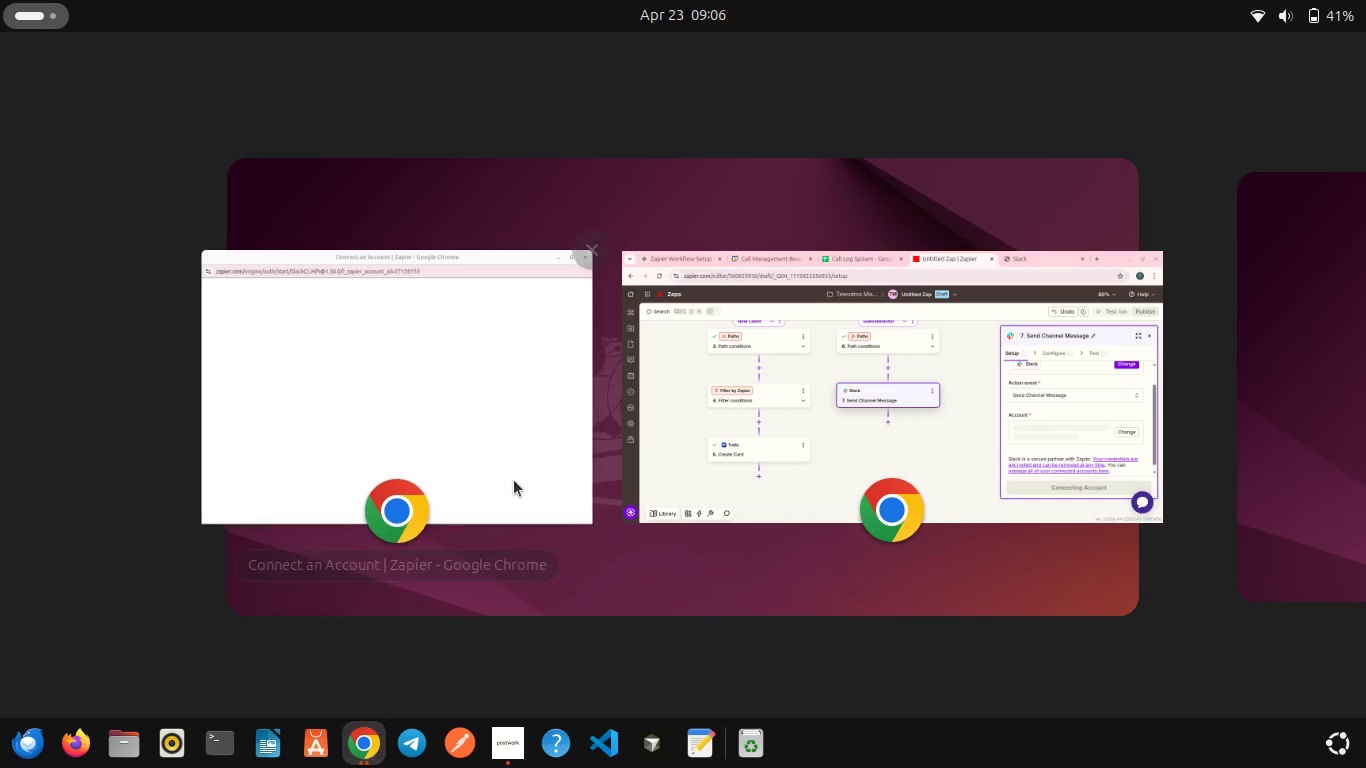 
left_click([514, 480])
 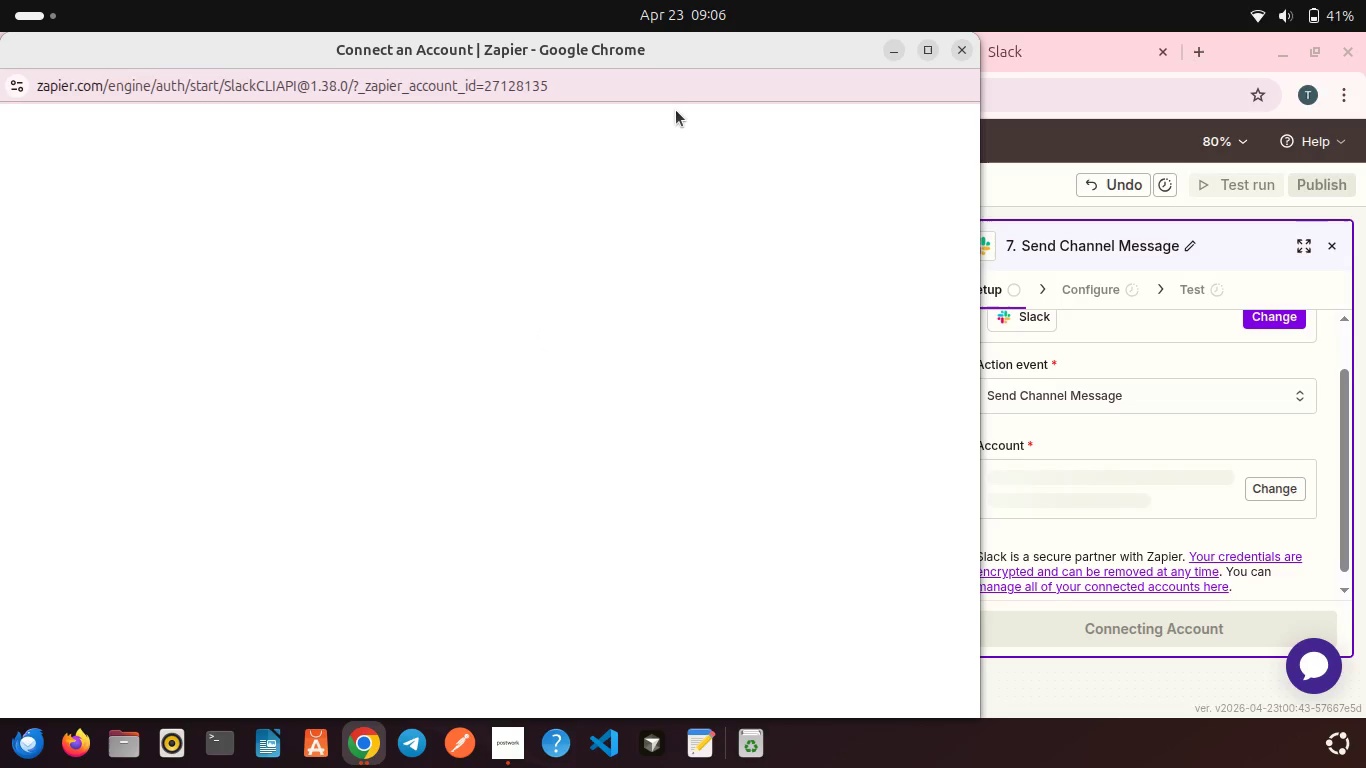 
left_click([666, 106])
 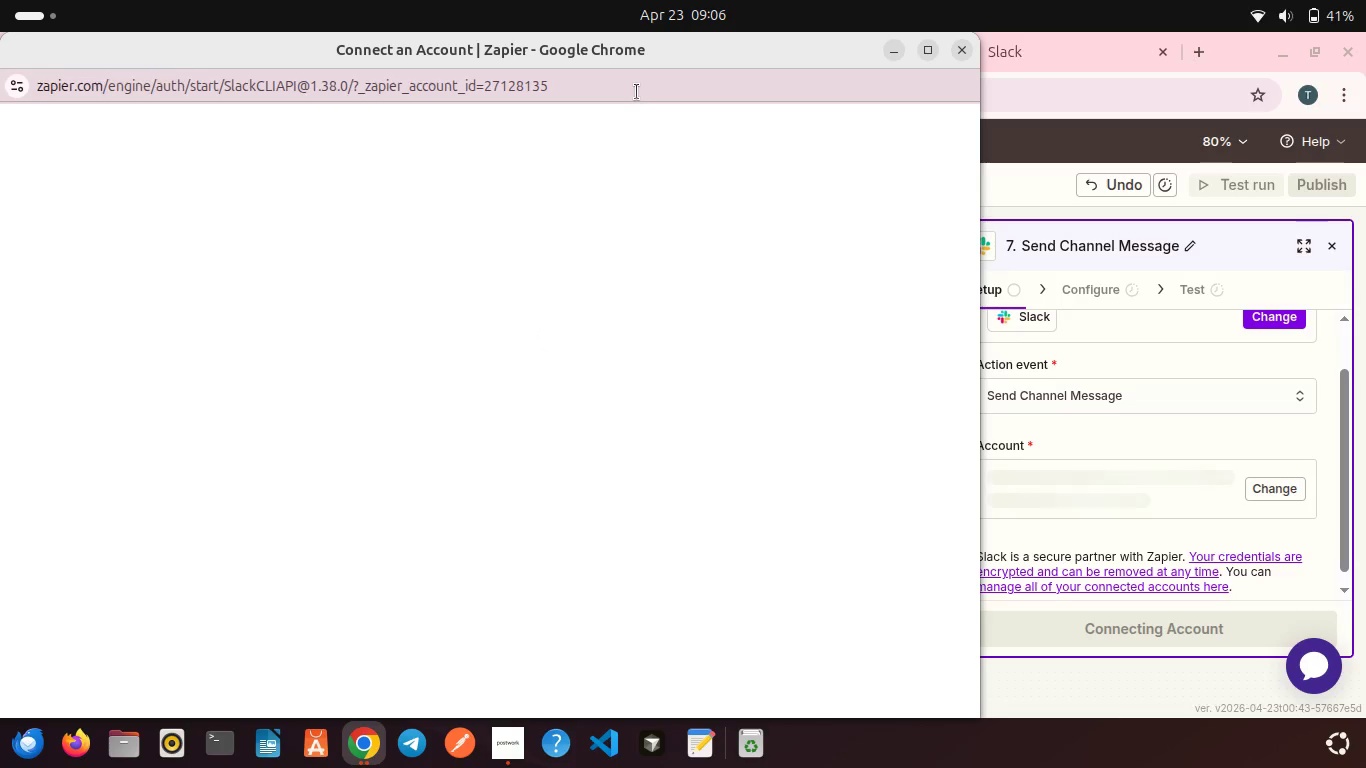 
left_click([637, 92])
 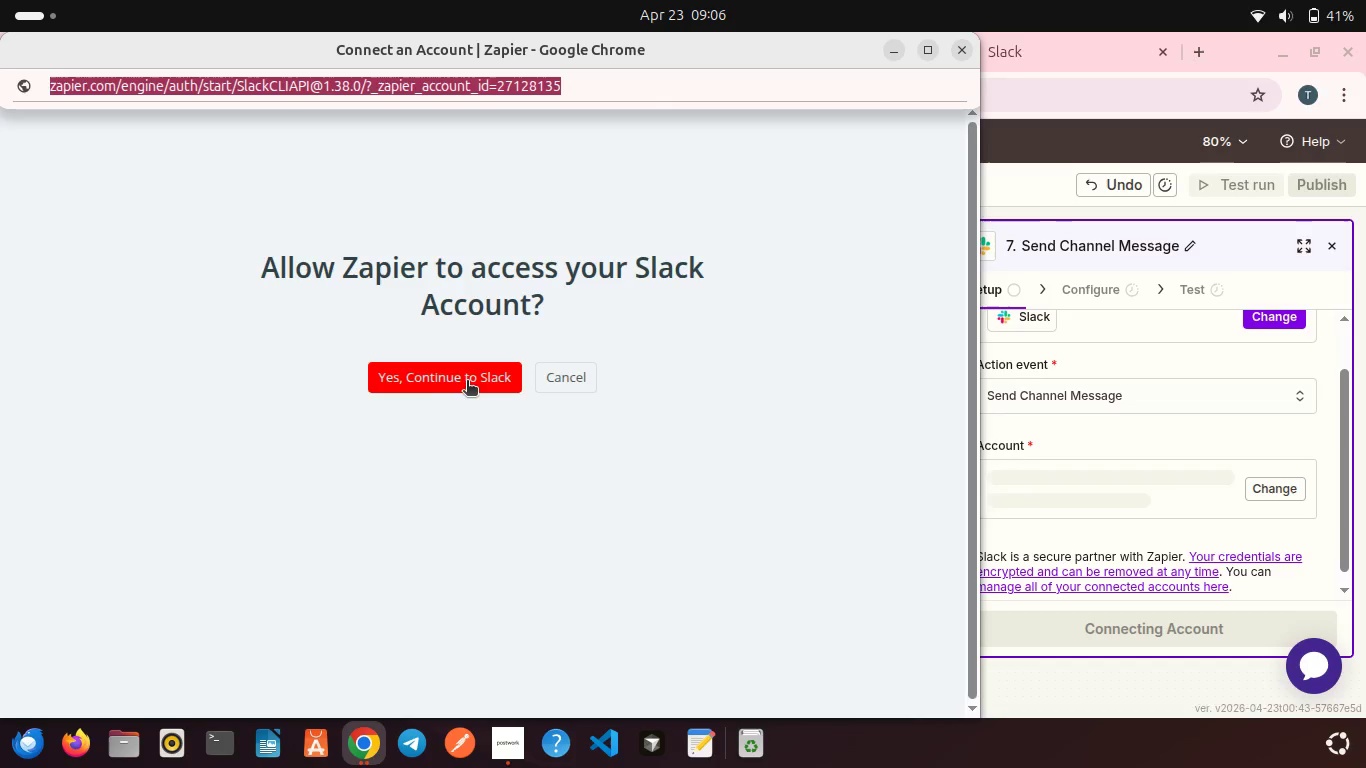 
left_click([446, 383])
 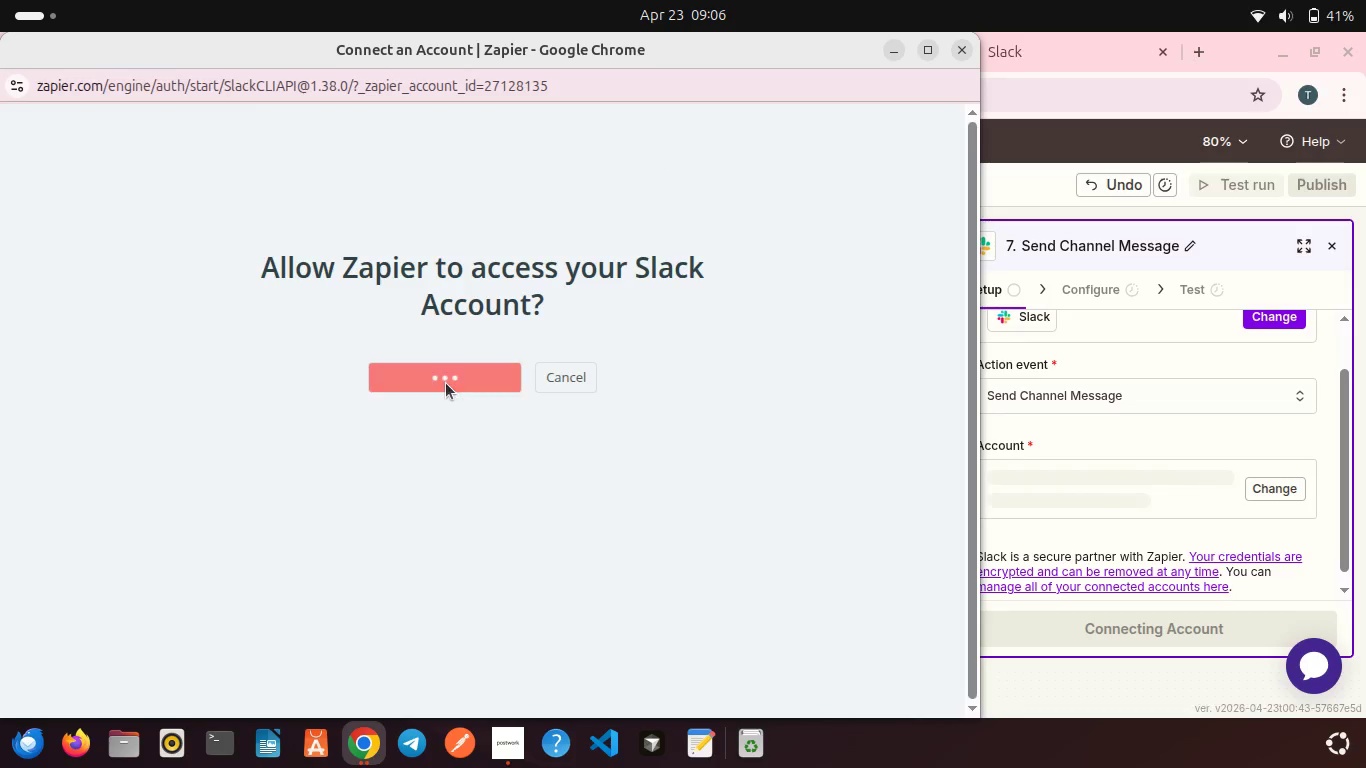 
mouse_move([459, 362])
 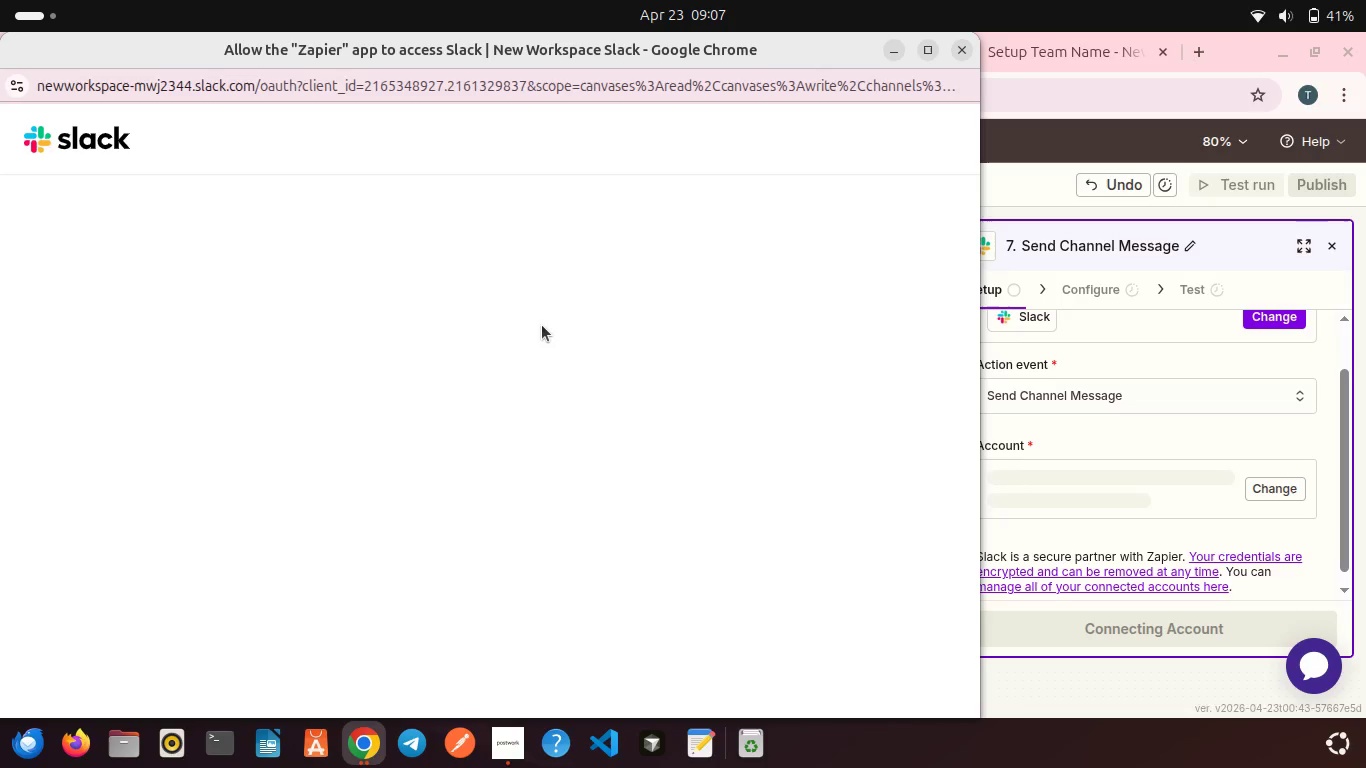 
wait(16.49)
 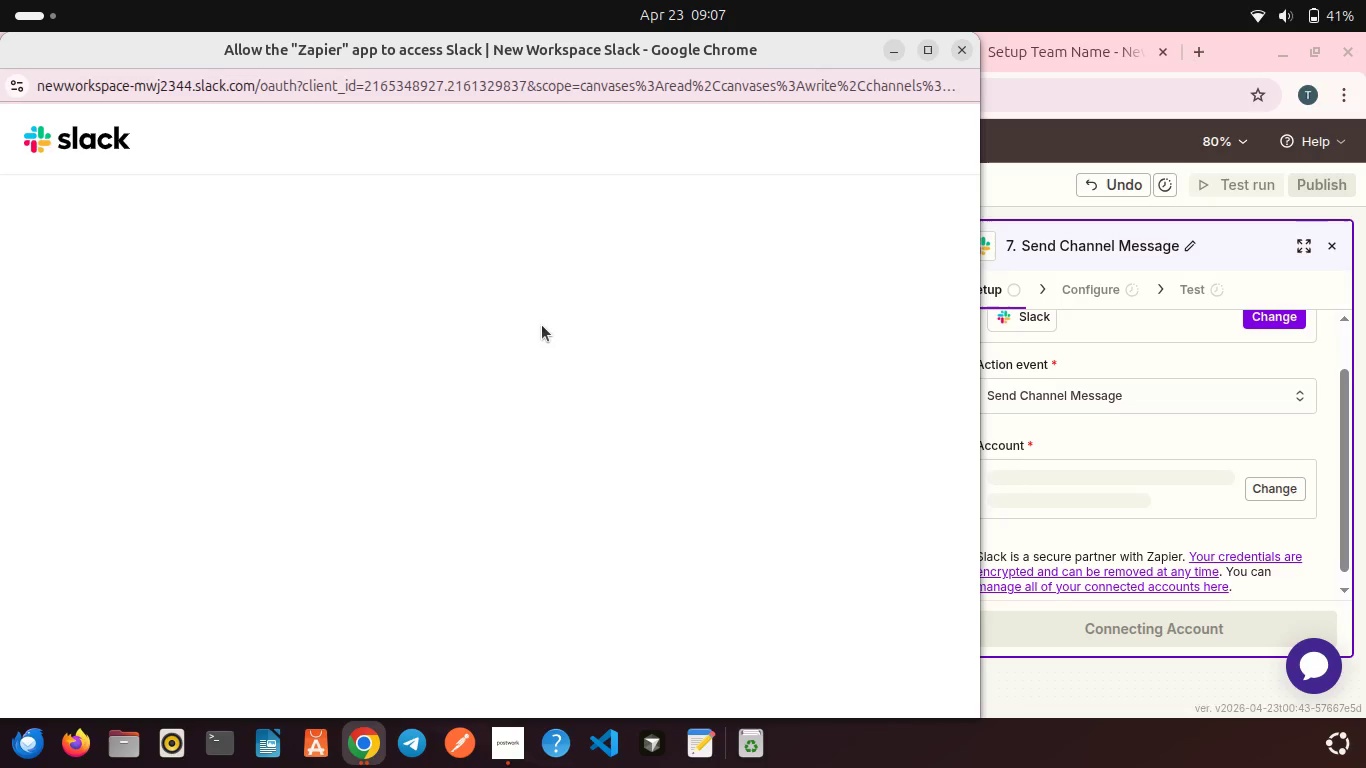 
left_click([1006, 41])
 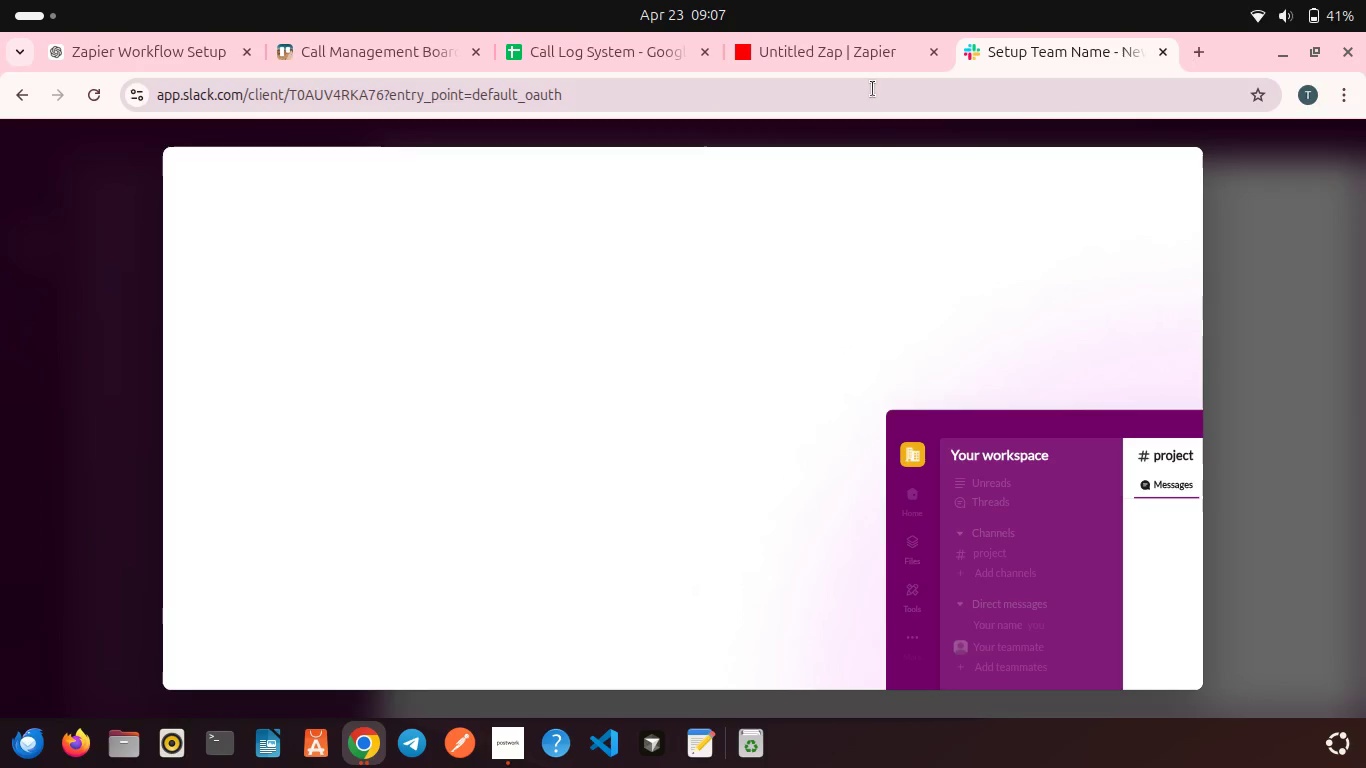 
left_click([865, 42])
 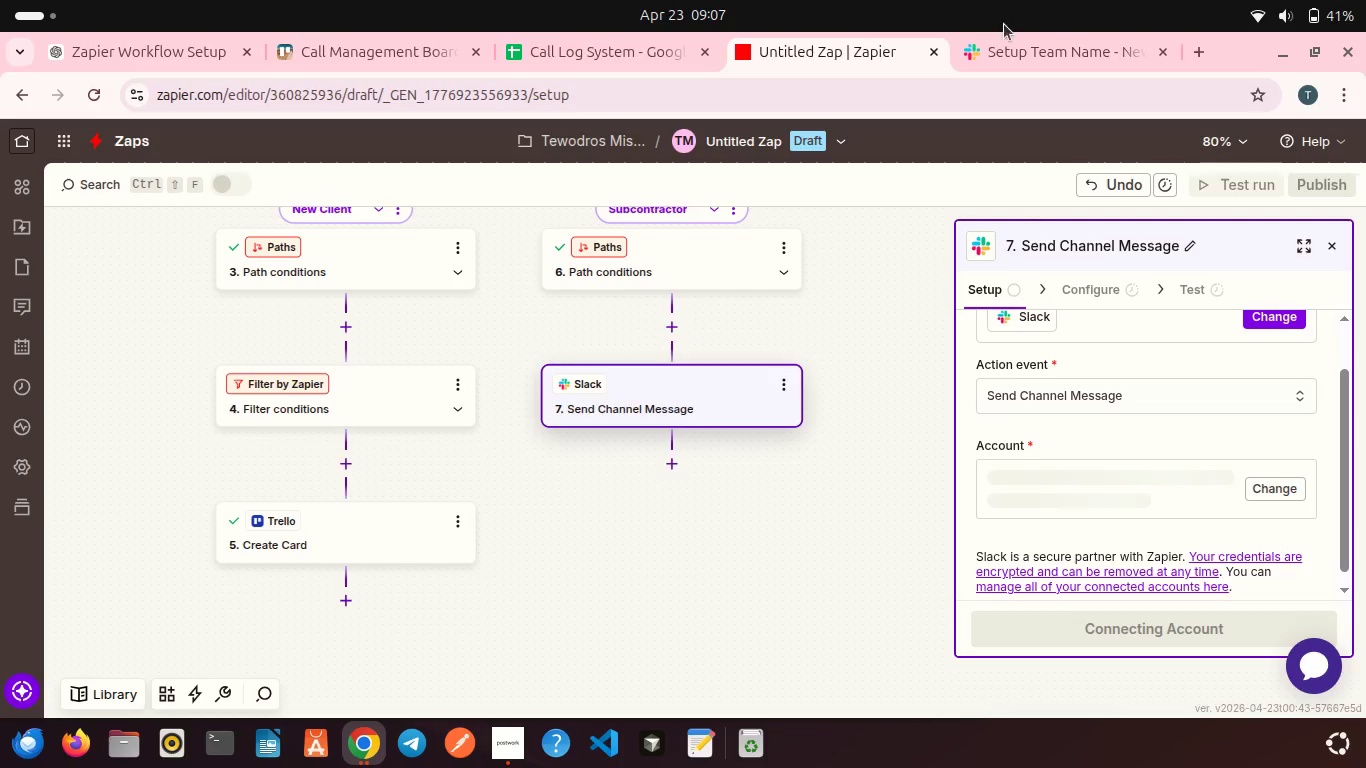 
left_click([1017, 27])
 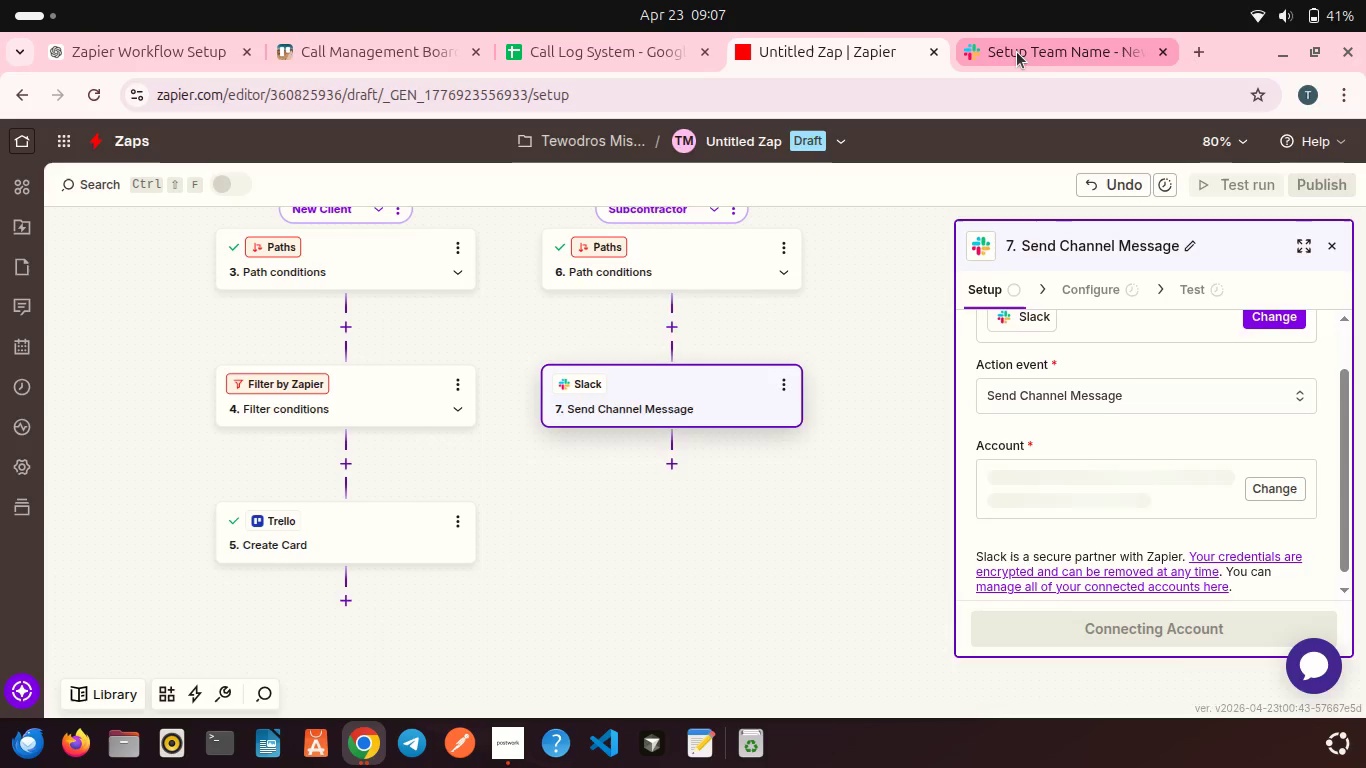 
left_click([1017, 52])
 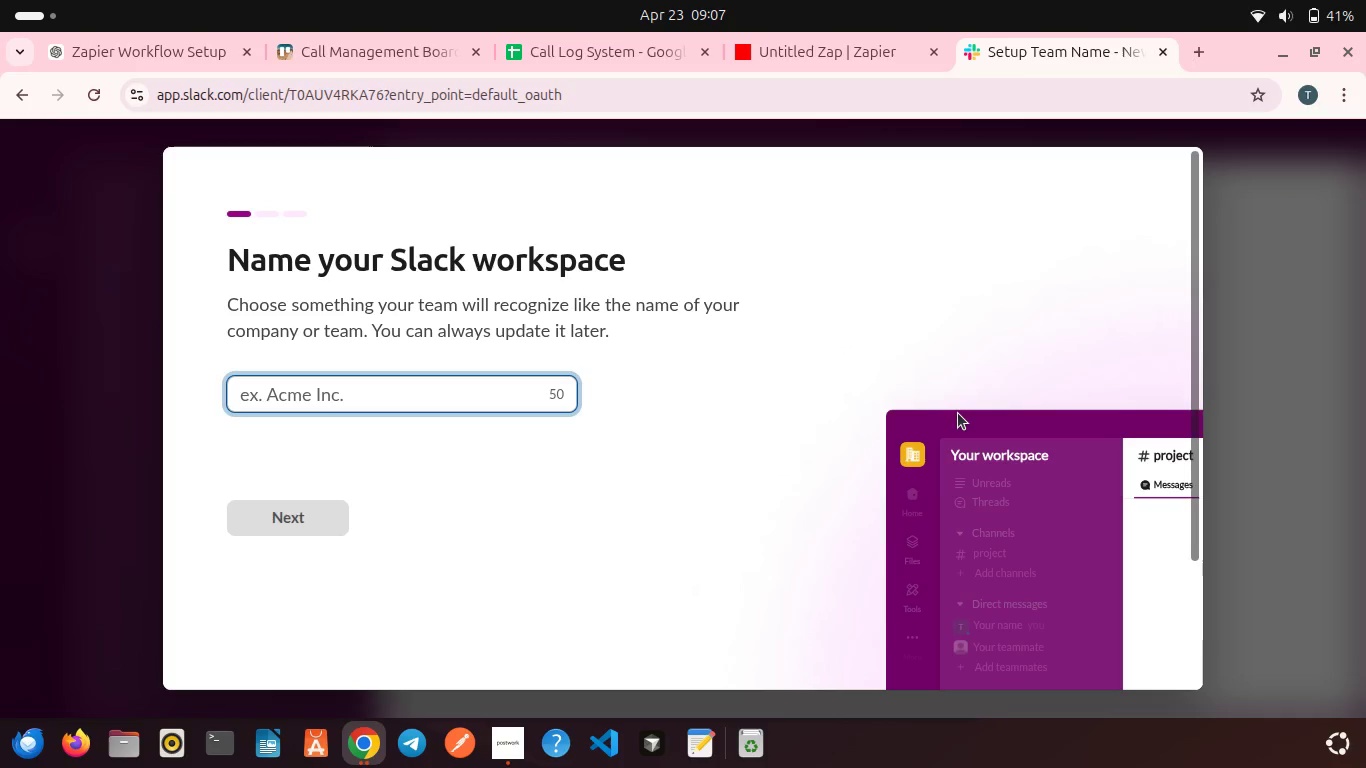 
scroll: coordinate [958, 413], scroll_direction: down, amount: 3.0
 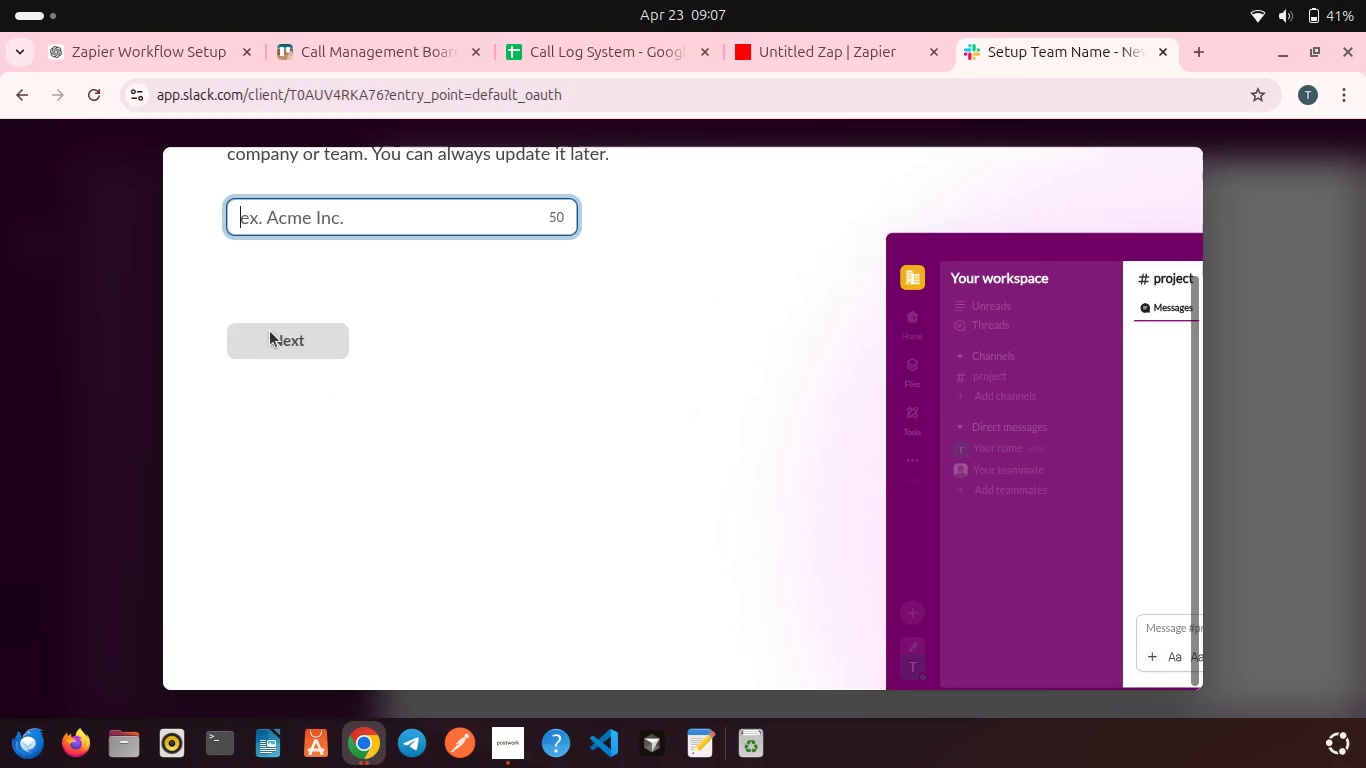 
left_click([270, 331])
 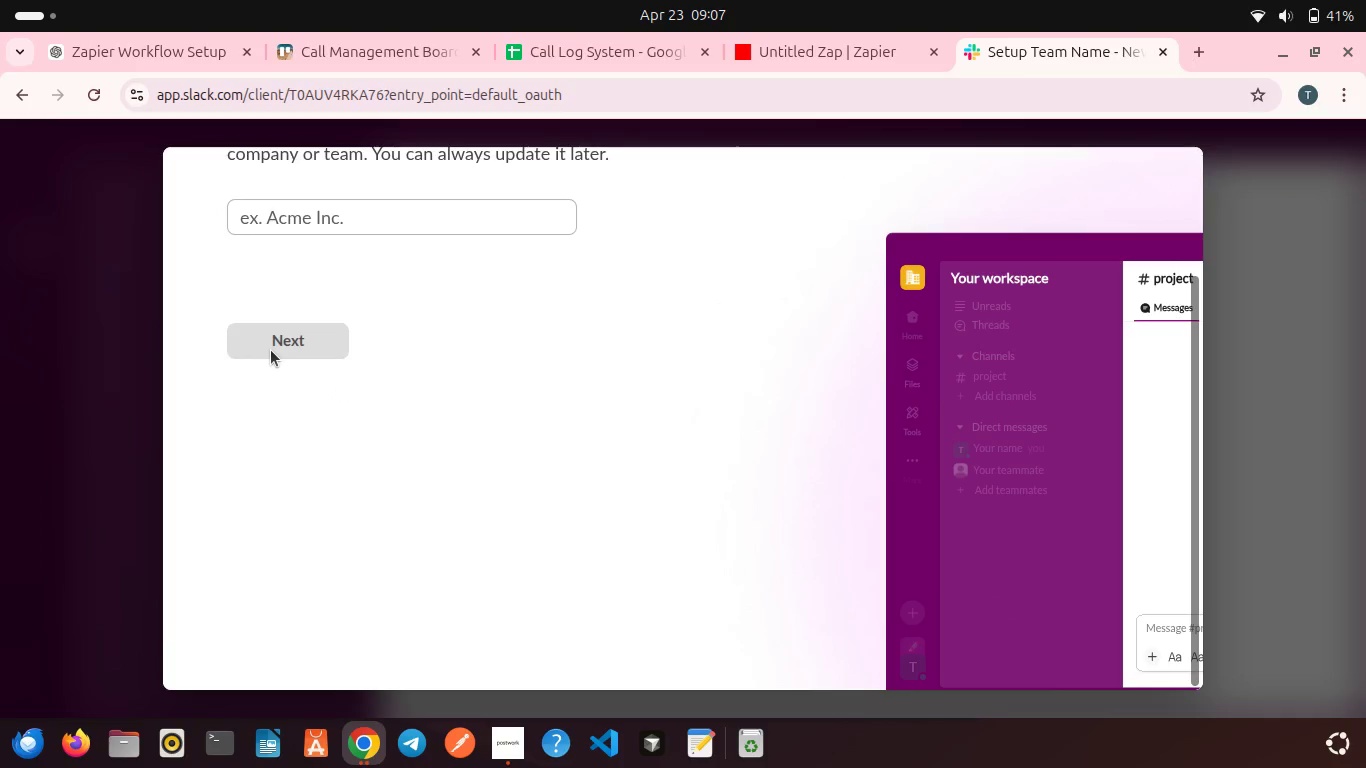 
scroll: coordinate [271, 350], scroll_direction: up, amount: 8.0
 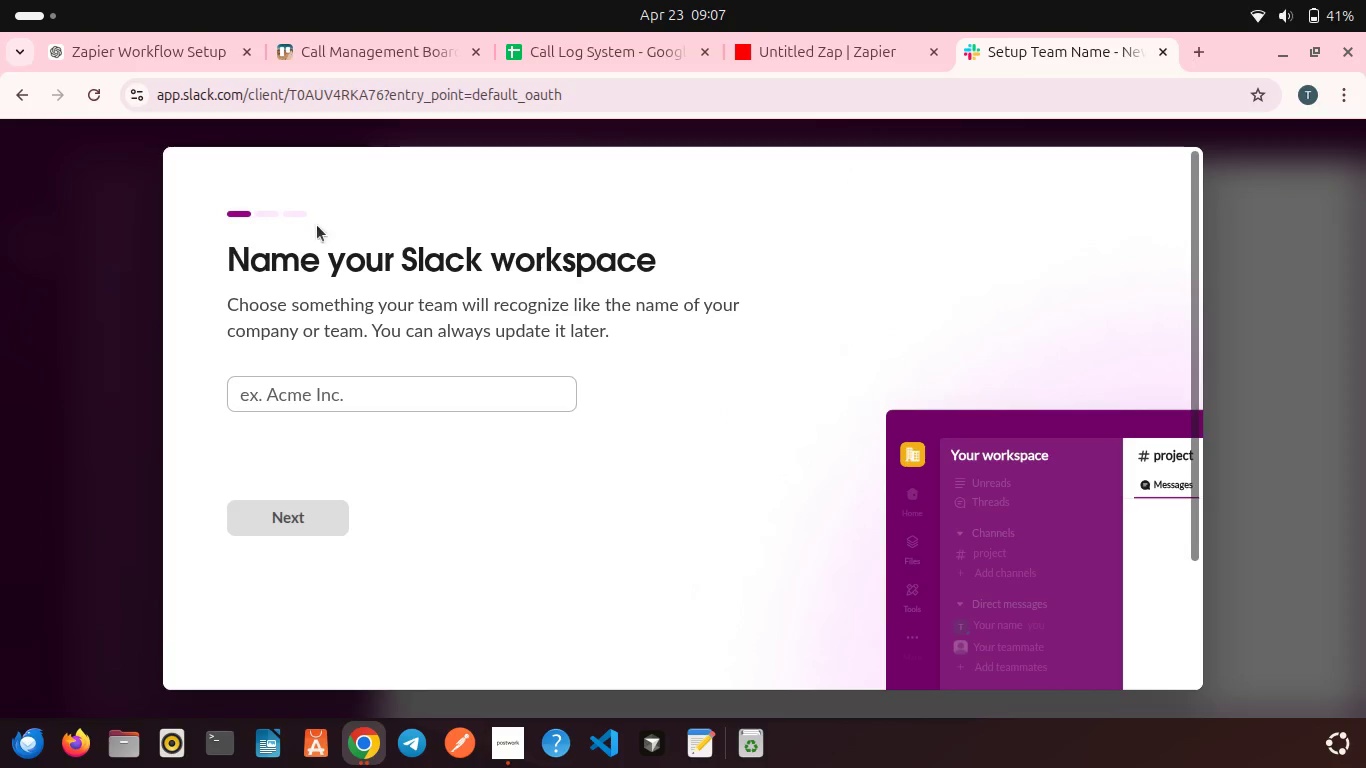 
left_click([269, 211])
 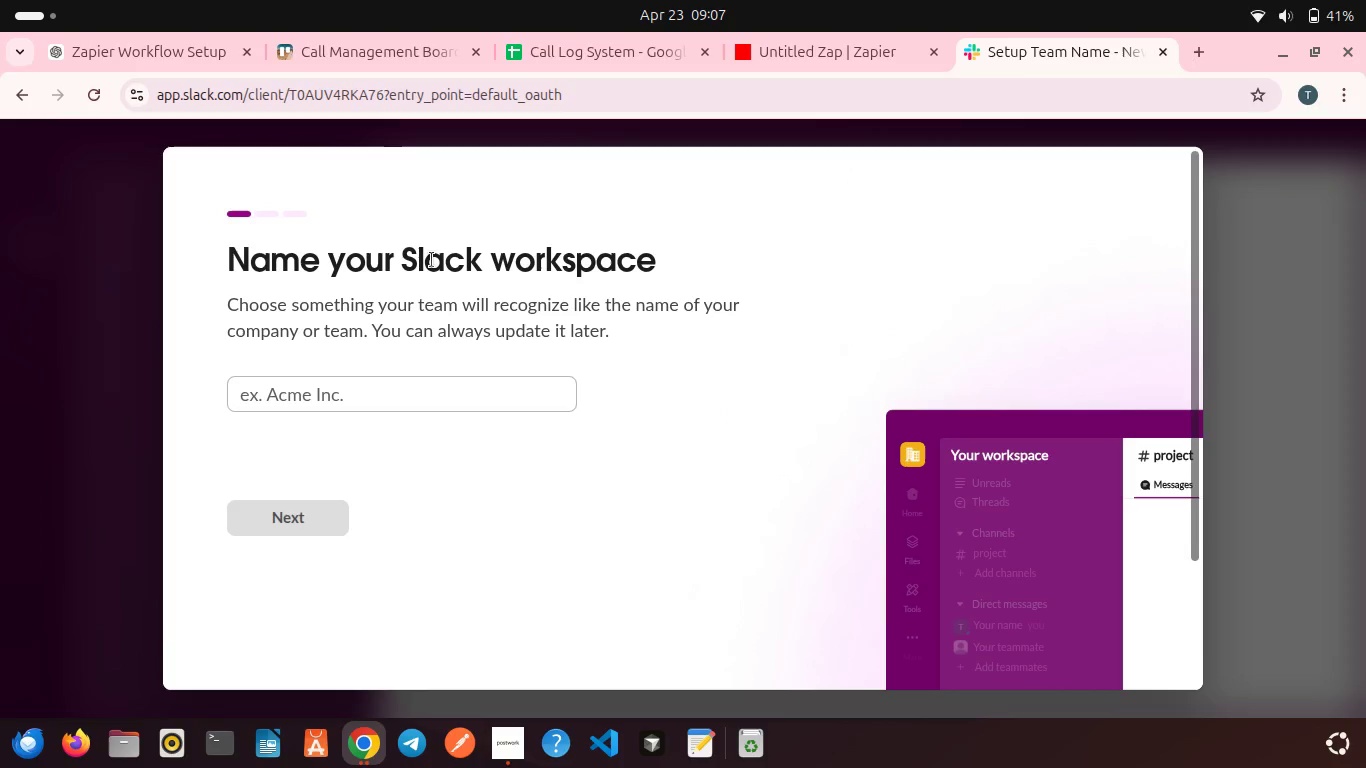 
left_click([837, 50])
 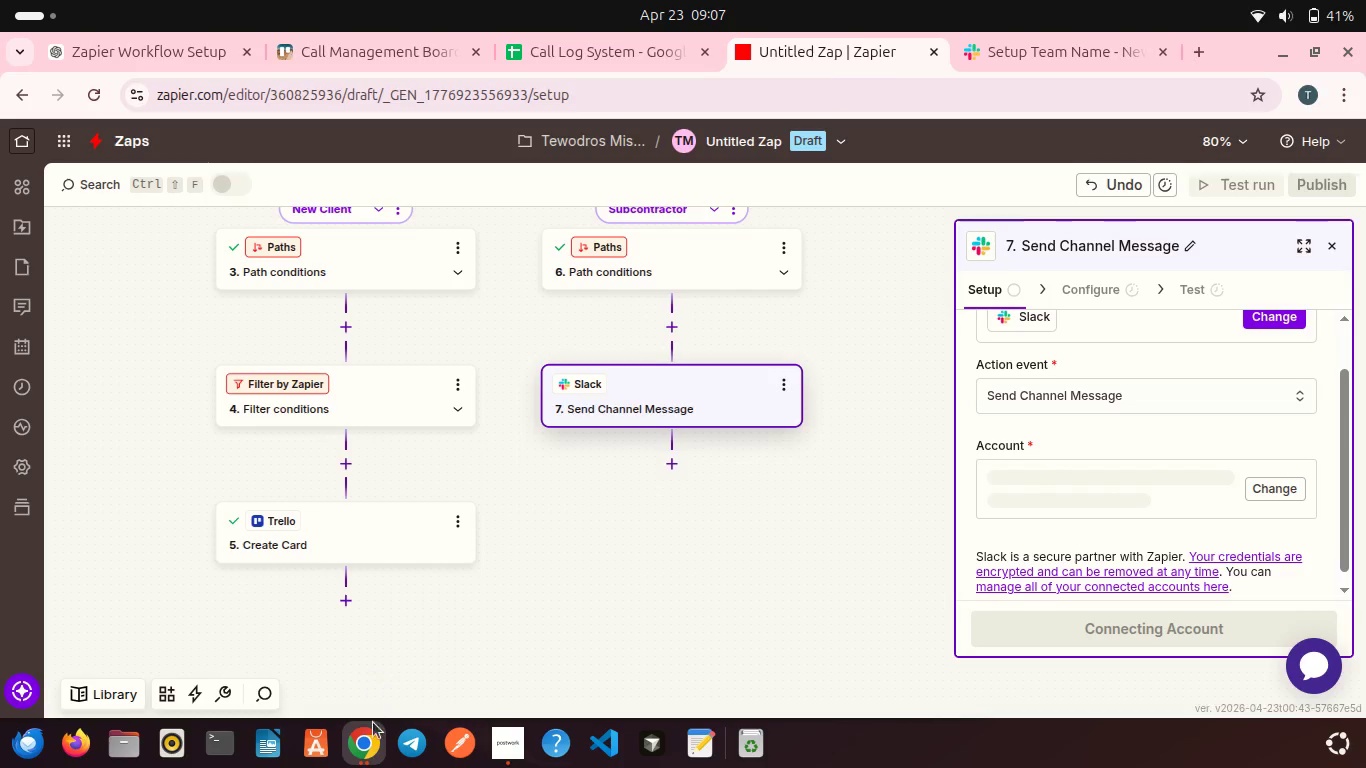 
scroll: coordinate [432, 260], scroll_direction: down, amount: 7.0
 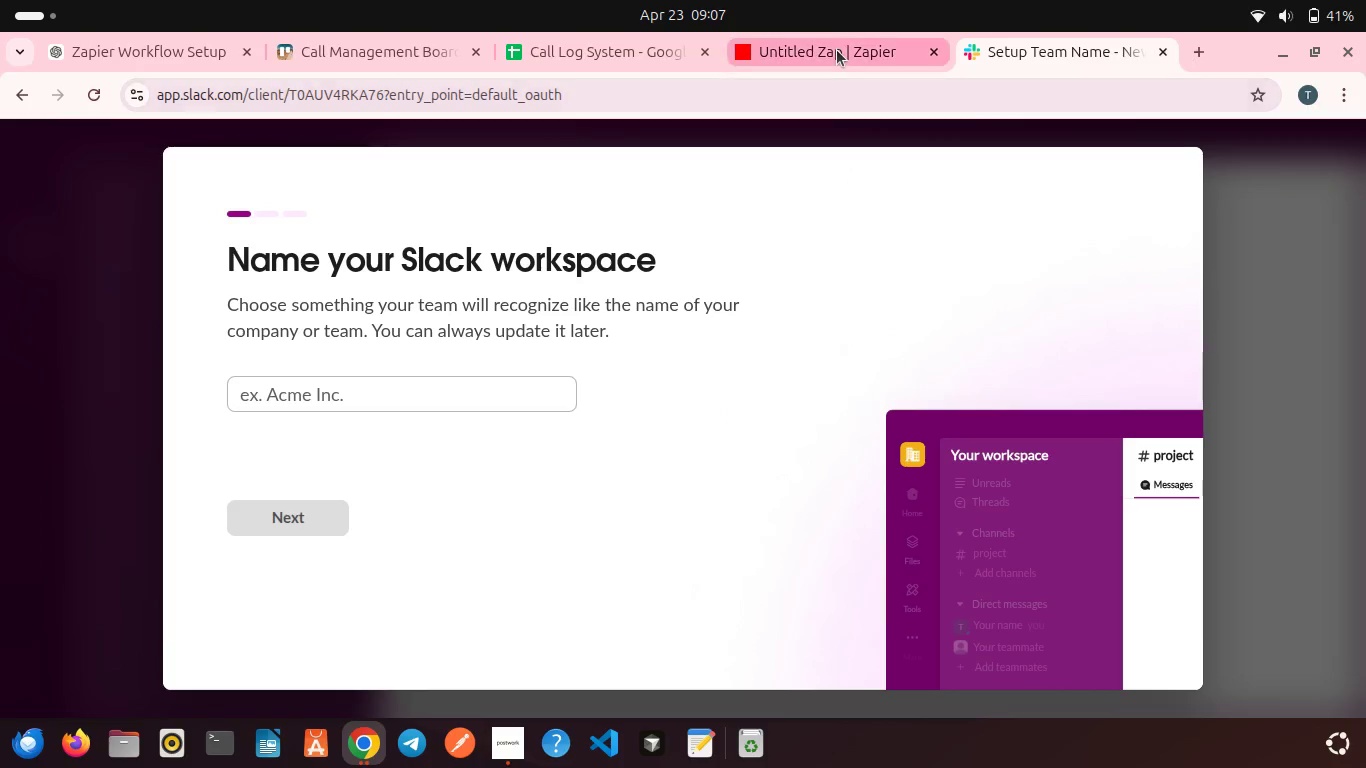 
left_click([379, 732])
 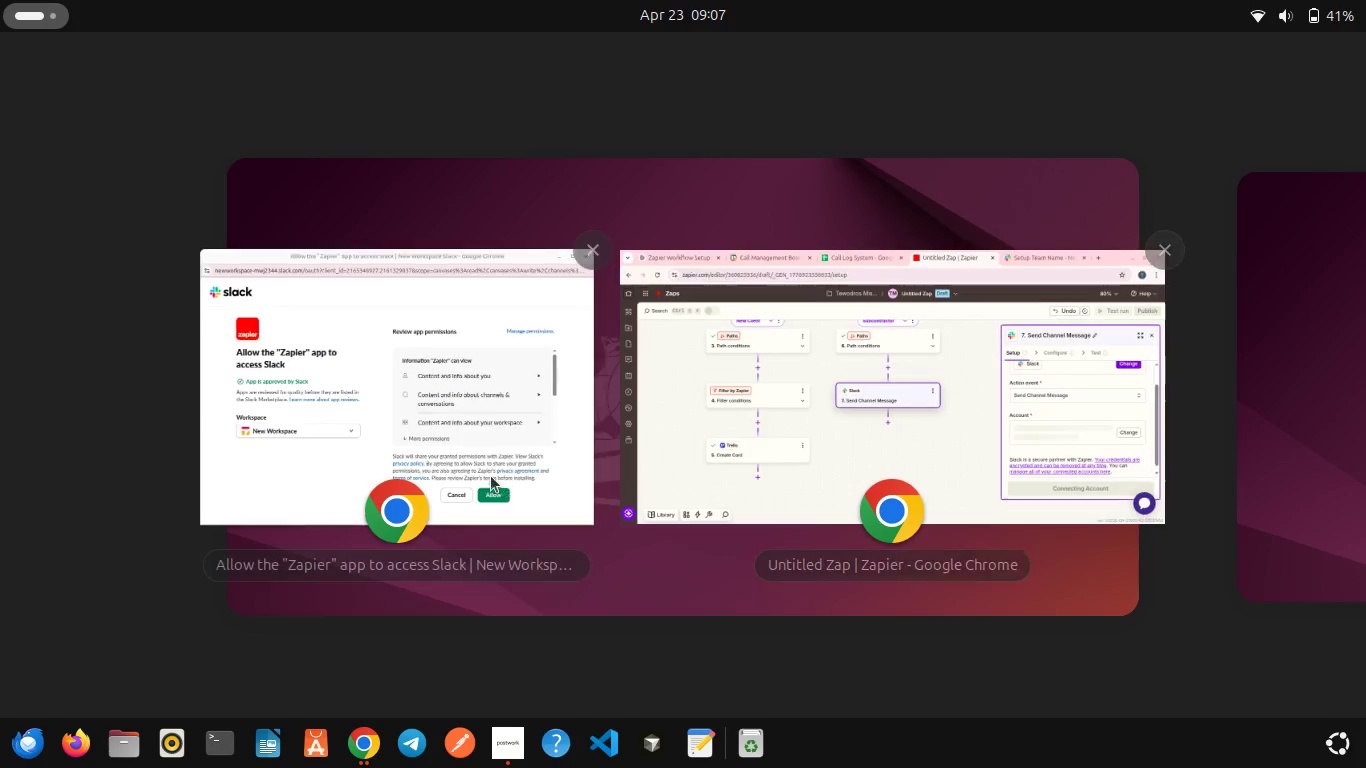 
left_click([475, 472])
 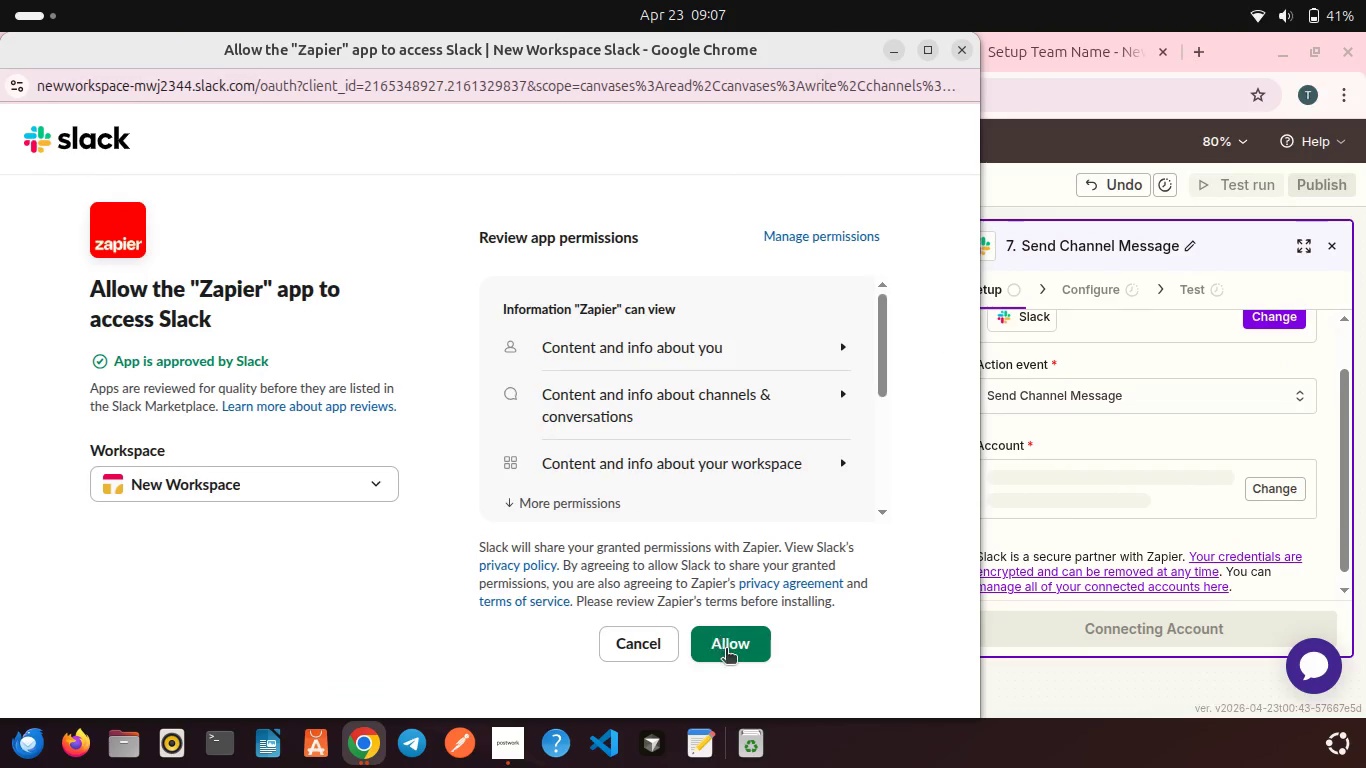 
left_click([727, 651])
 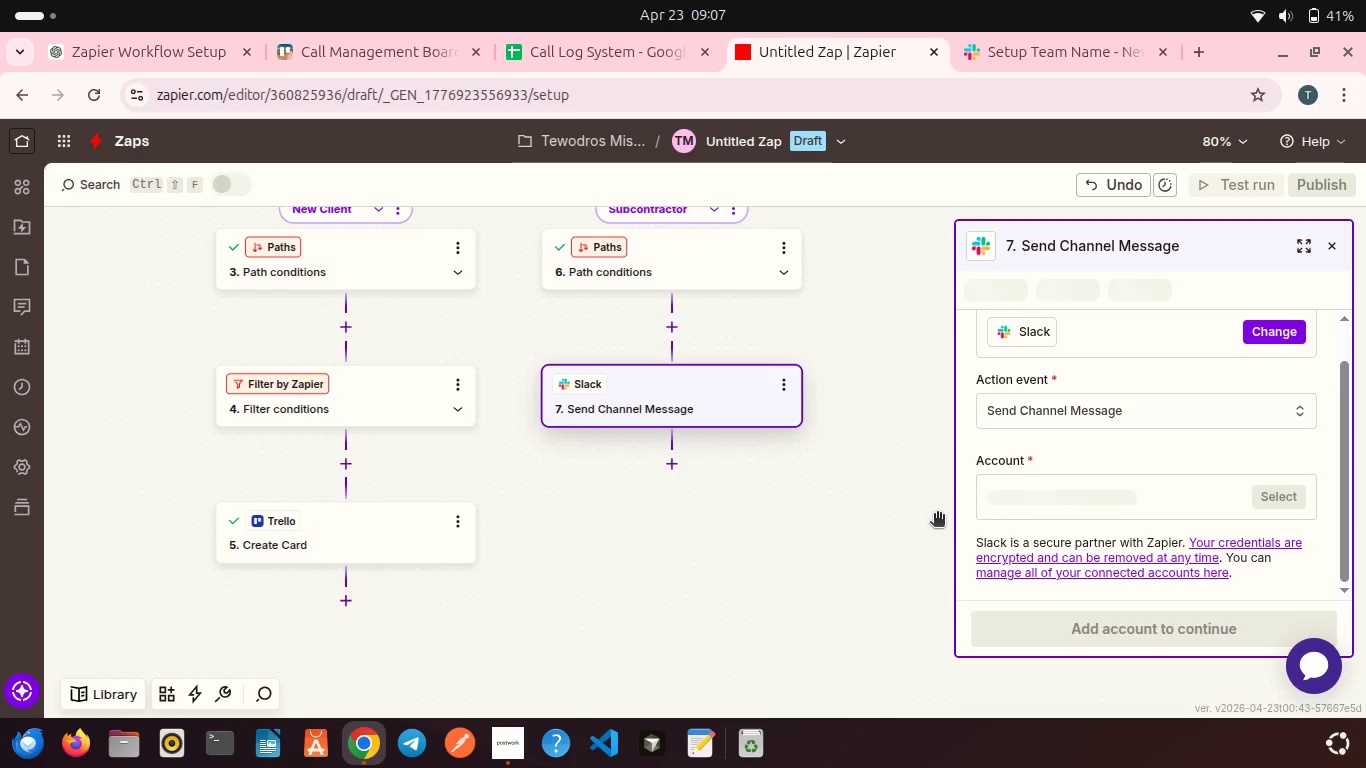 
wait(14.87)
 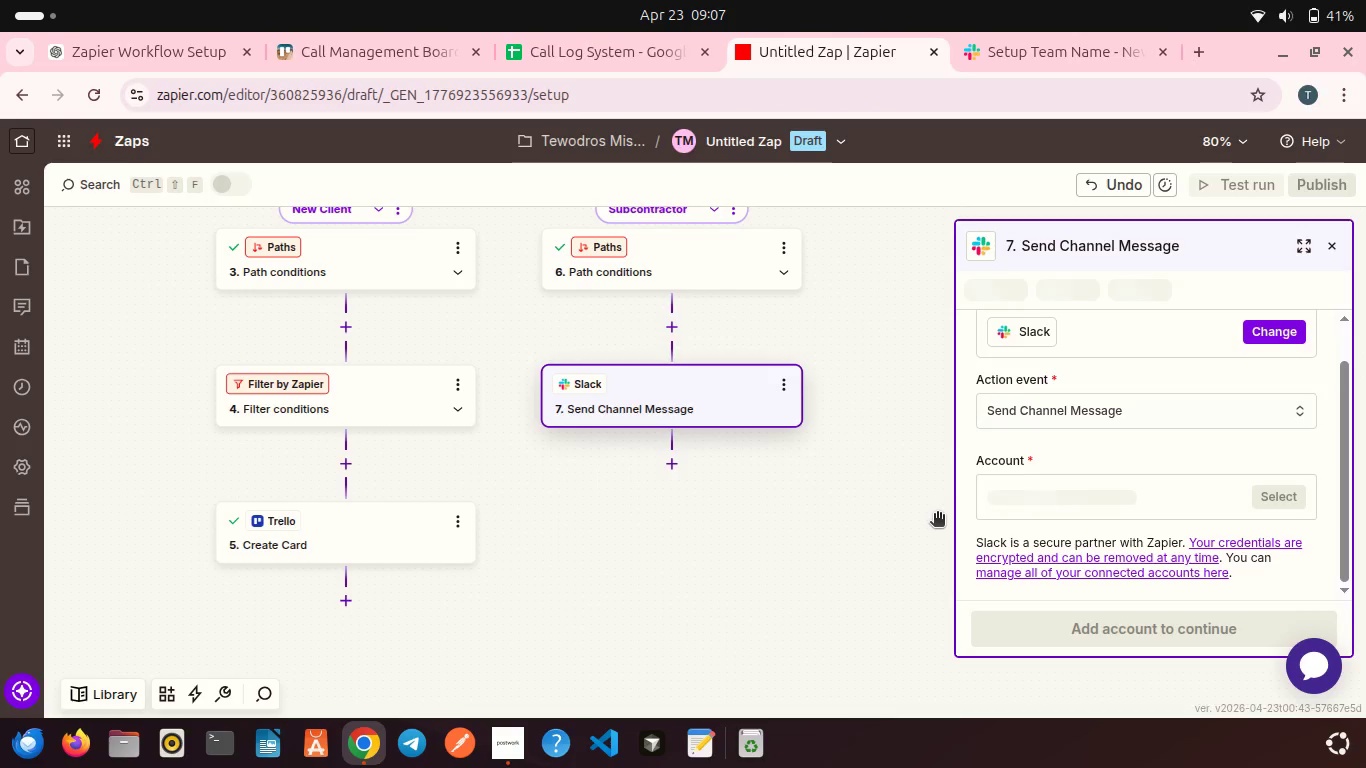 
scroll: coordinate [1139, 436], scroll_direction: down, amount: 3.0
 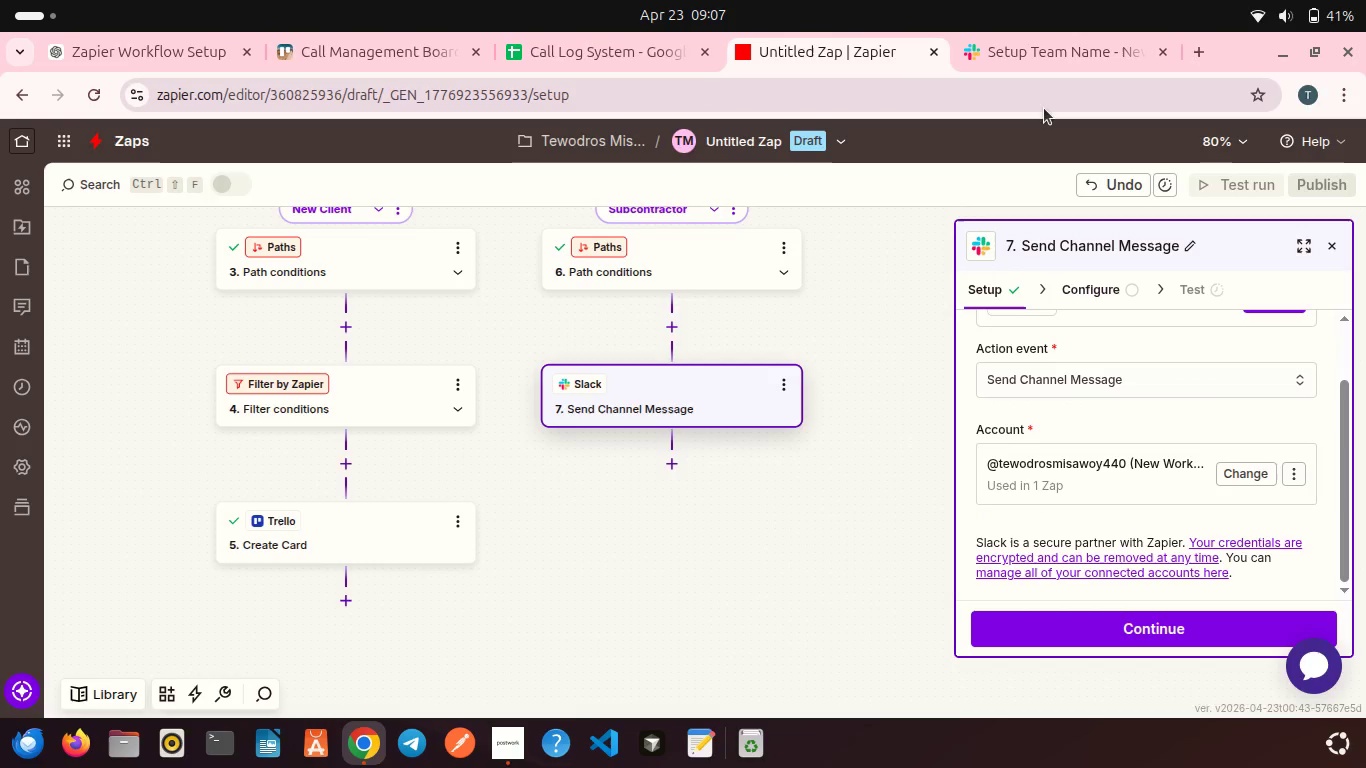 
left_click([1030, 48])
 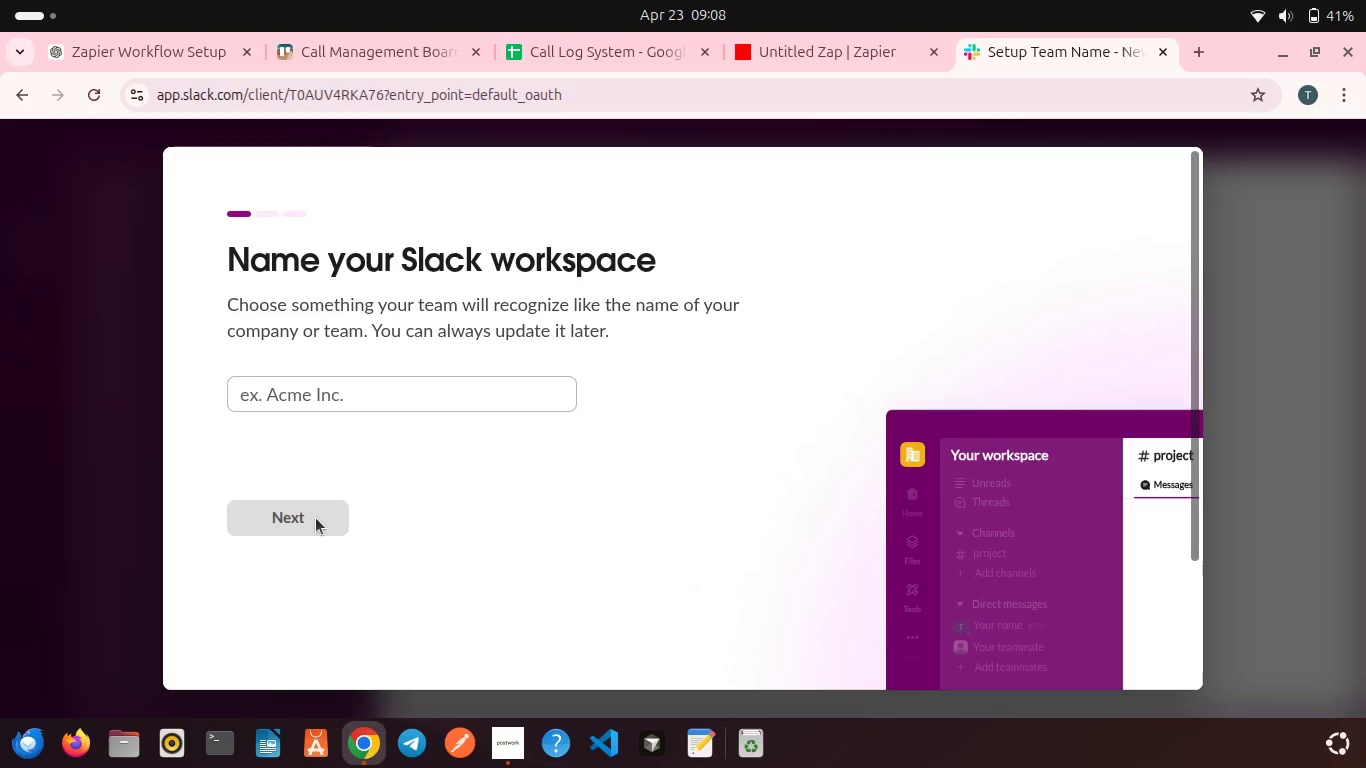 
wait(5.28)
 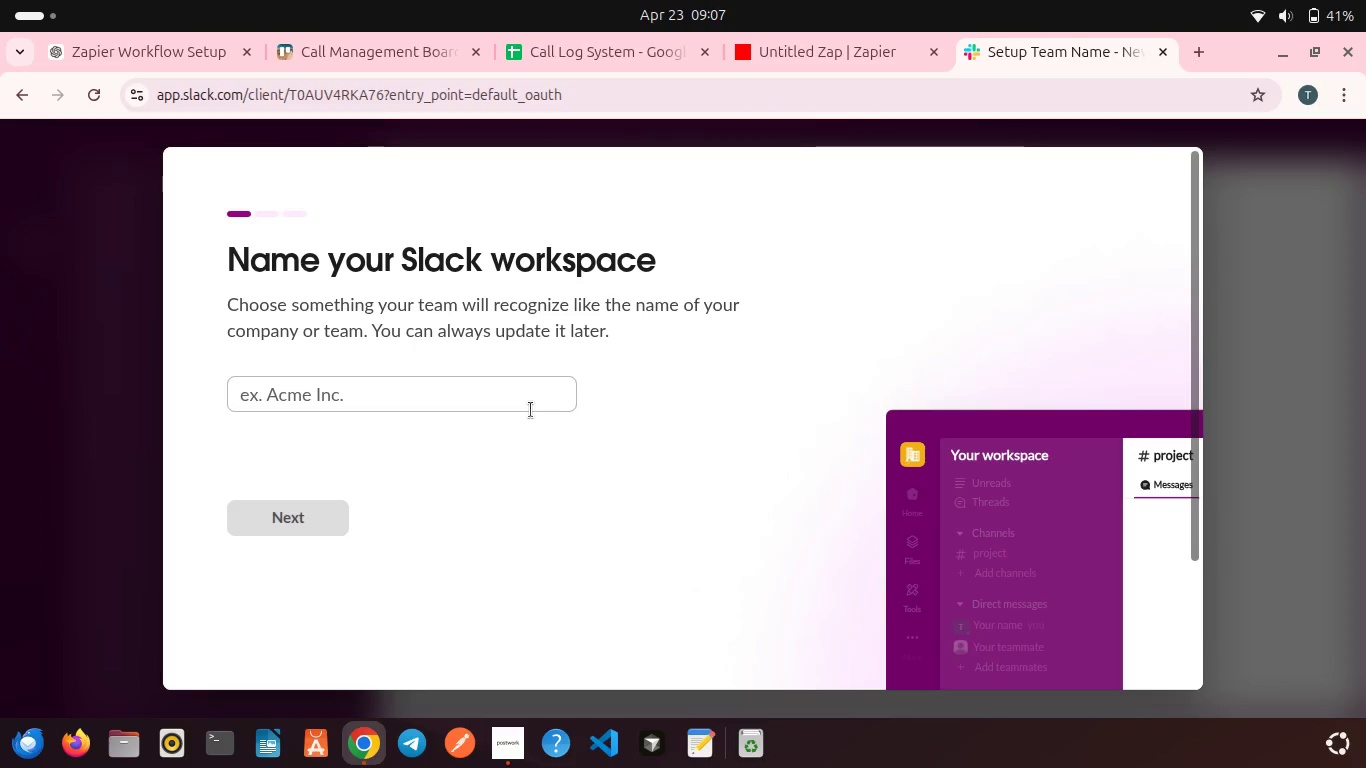 
left_click([313, 396])
 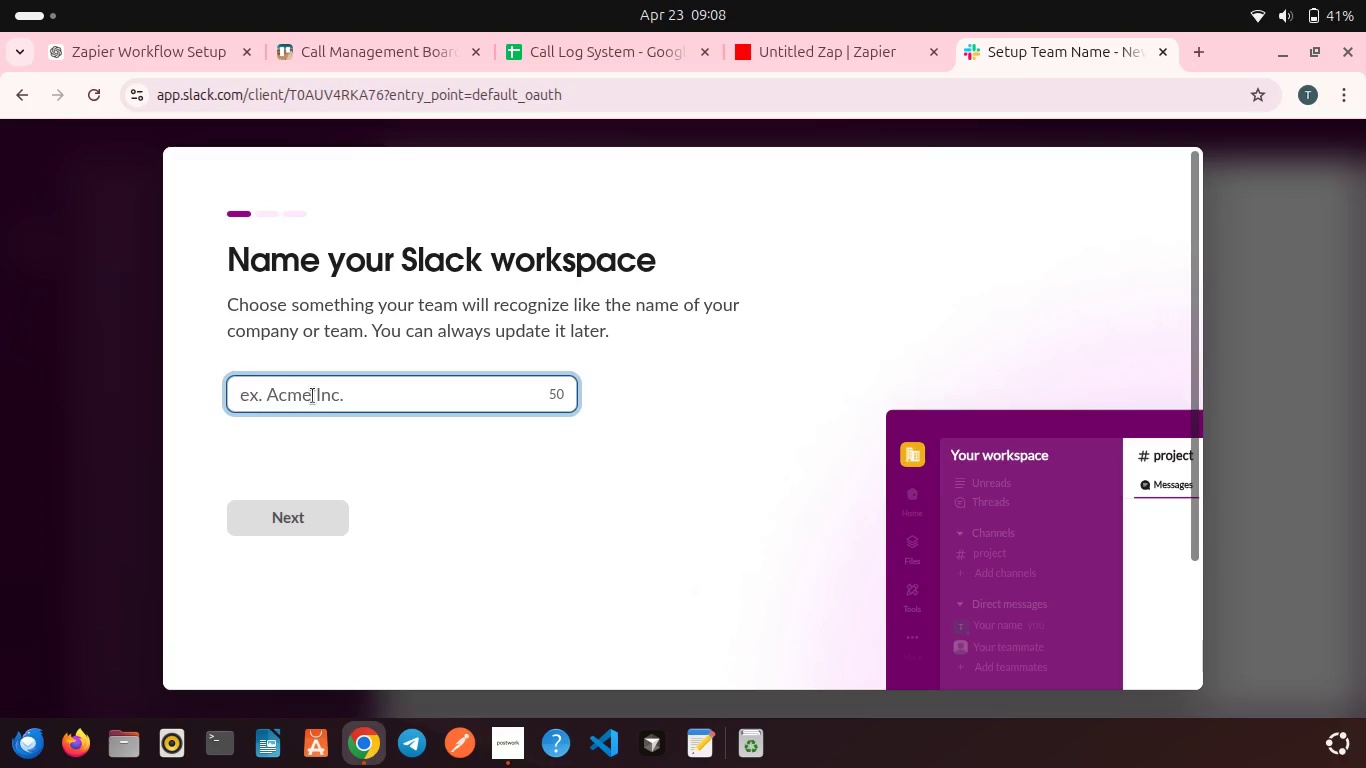 
type(Tedd)
key(Backspace)
key(Backspace)
key(Backspace)
key(Backspace)
key(Backspace)
type(My Work)
 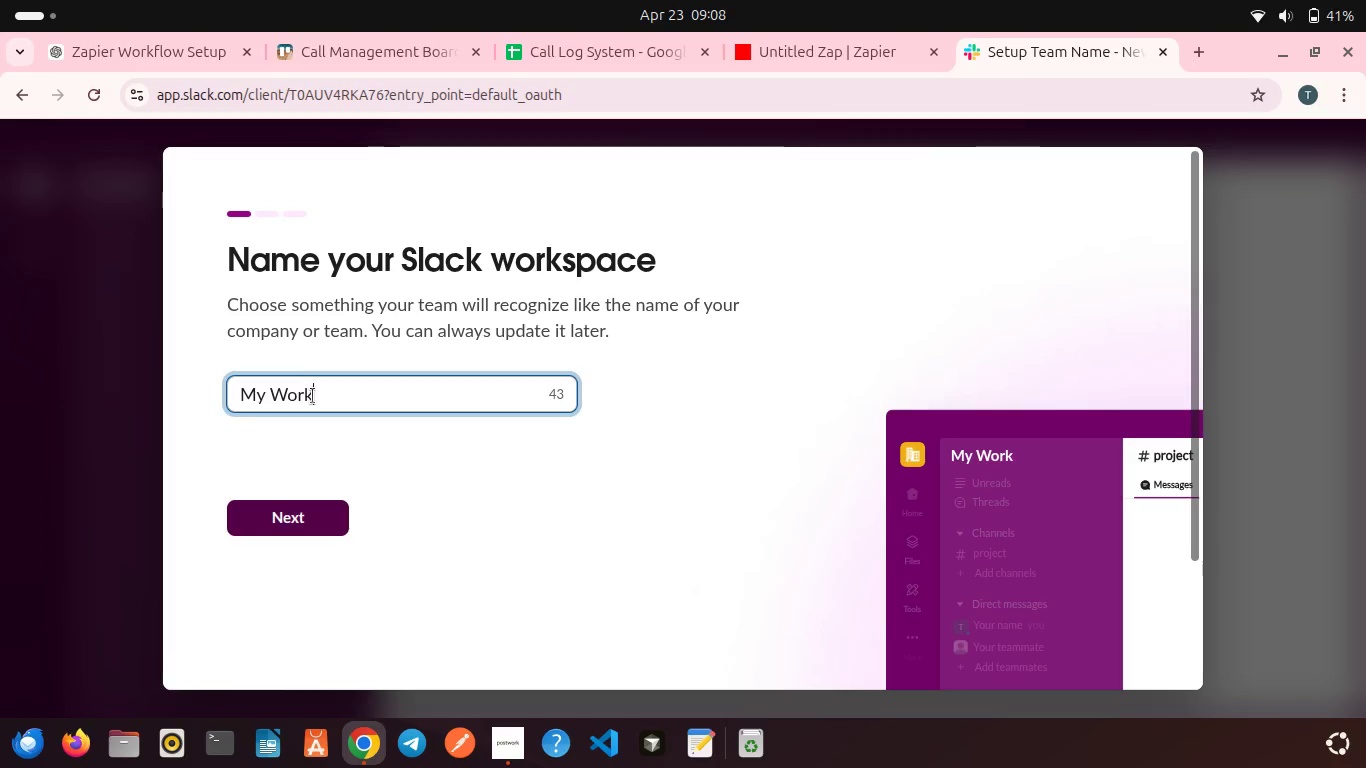 
type(space)
 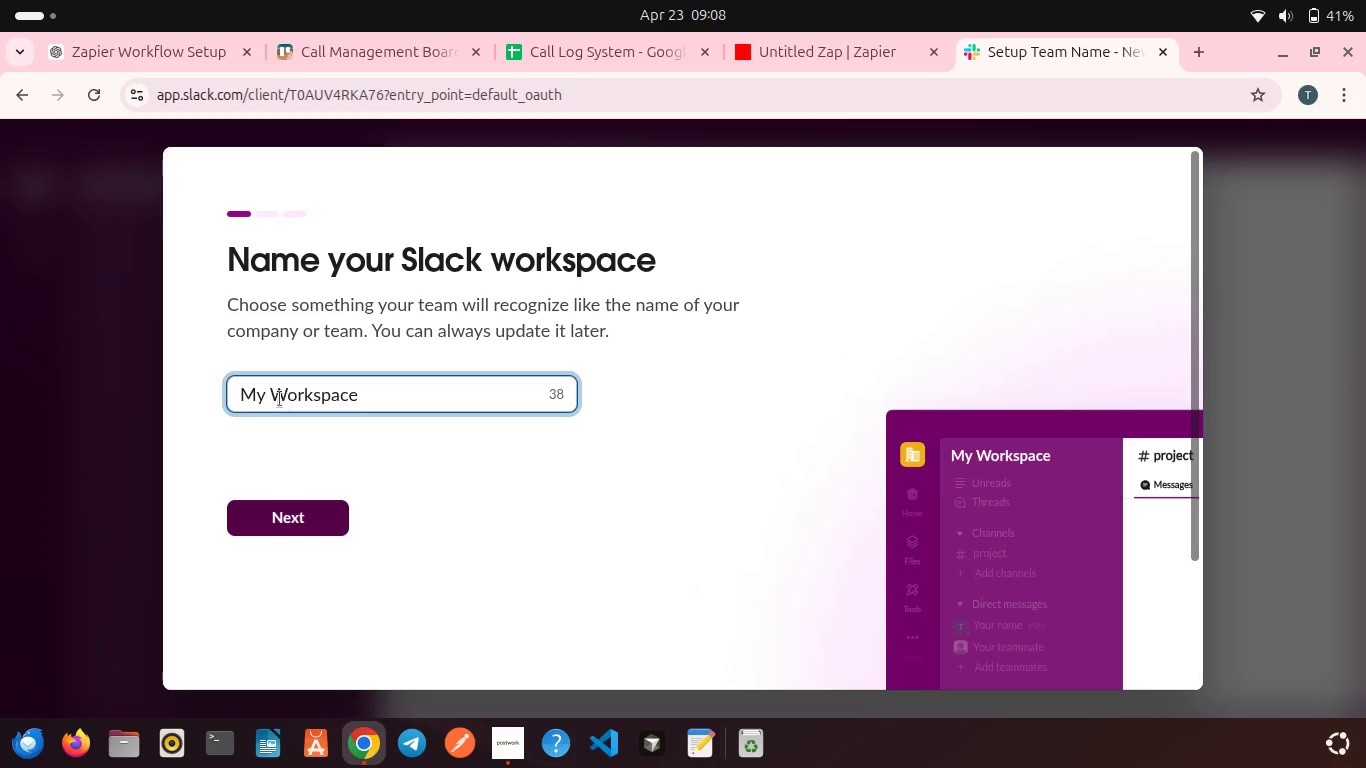 
left_click([267, 394])
 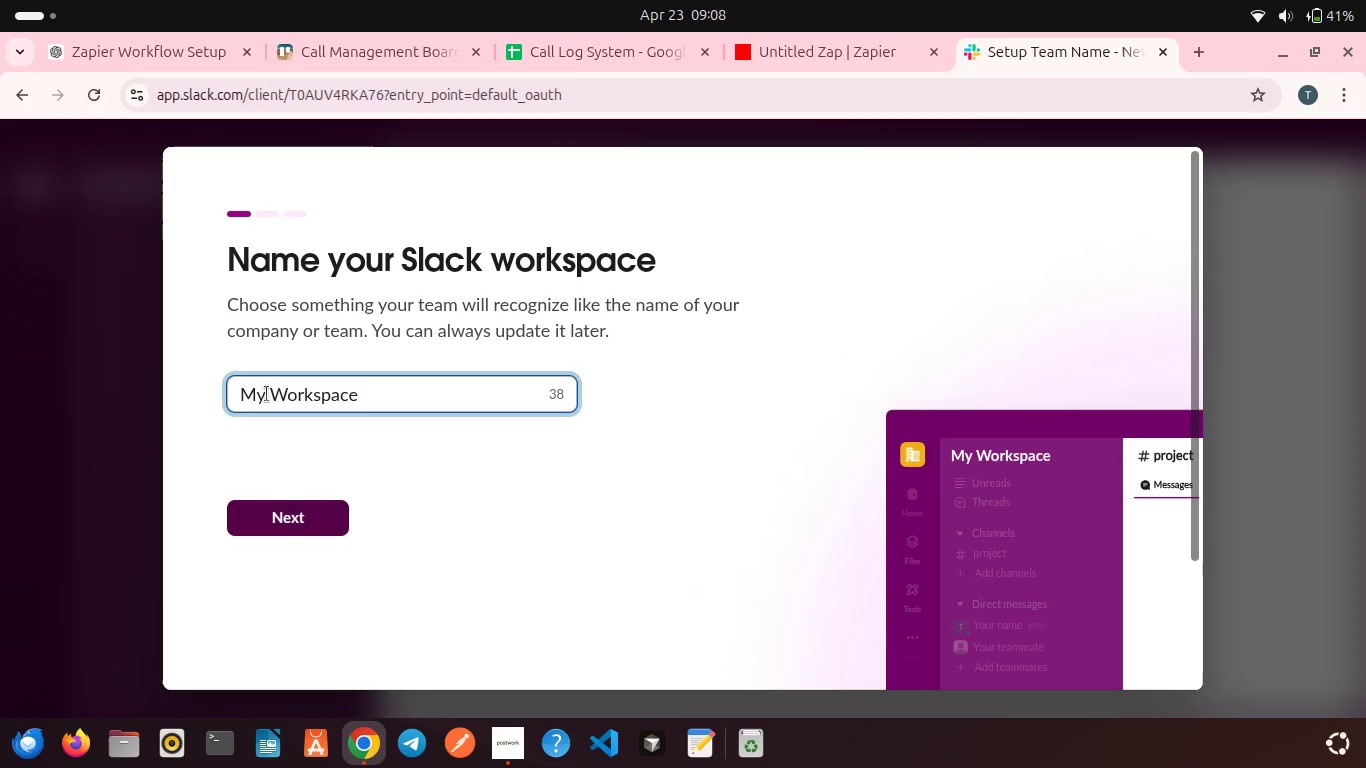 
key(Backspace)
 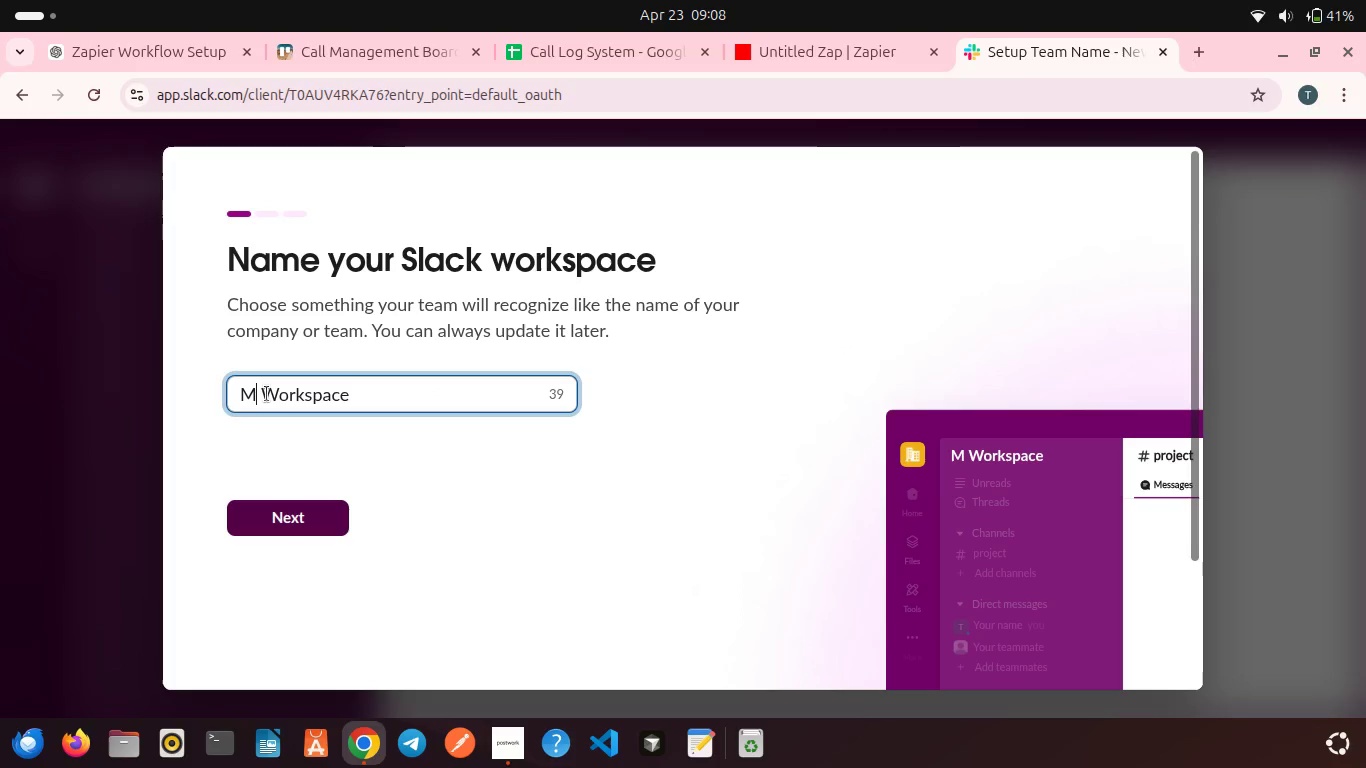 
key(Backspace)
 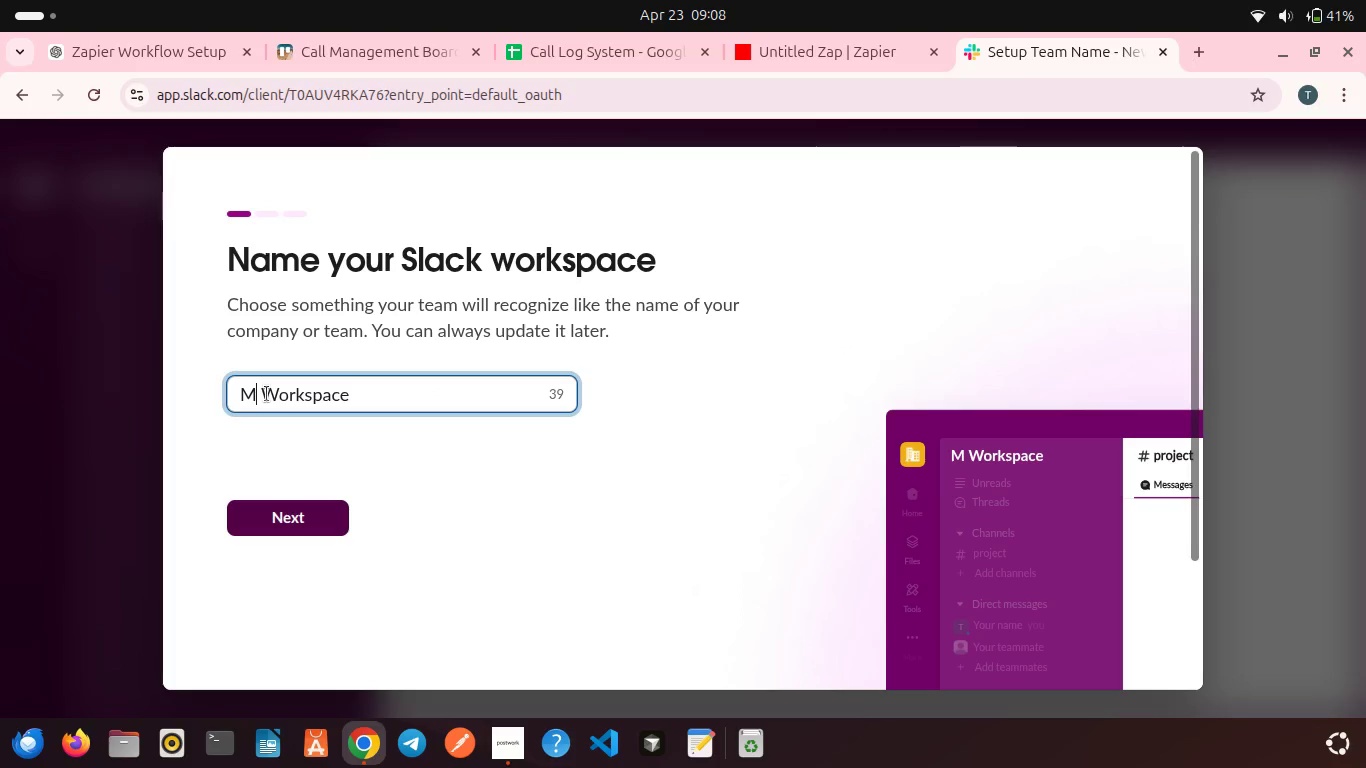 
key(Backspace)
 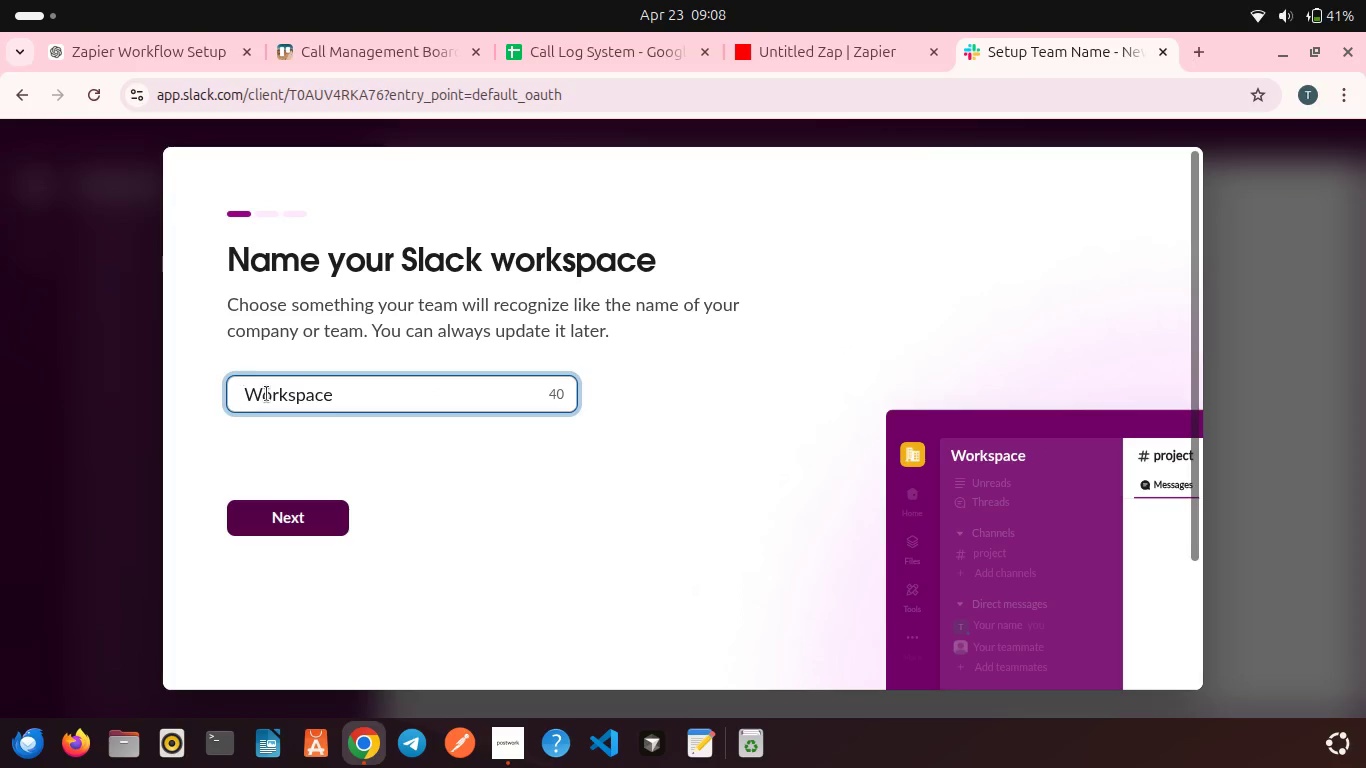 
key(Backspace)
 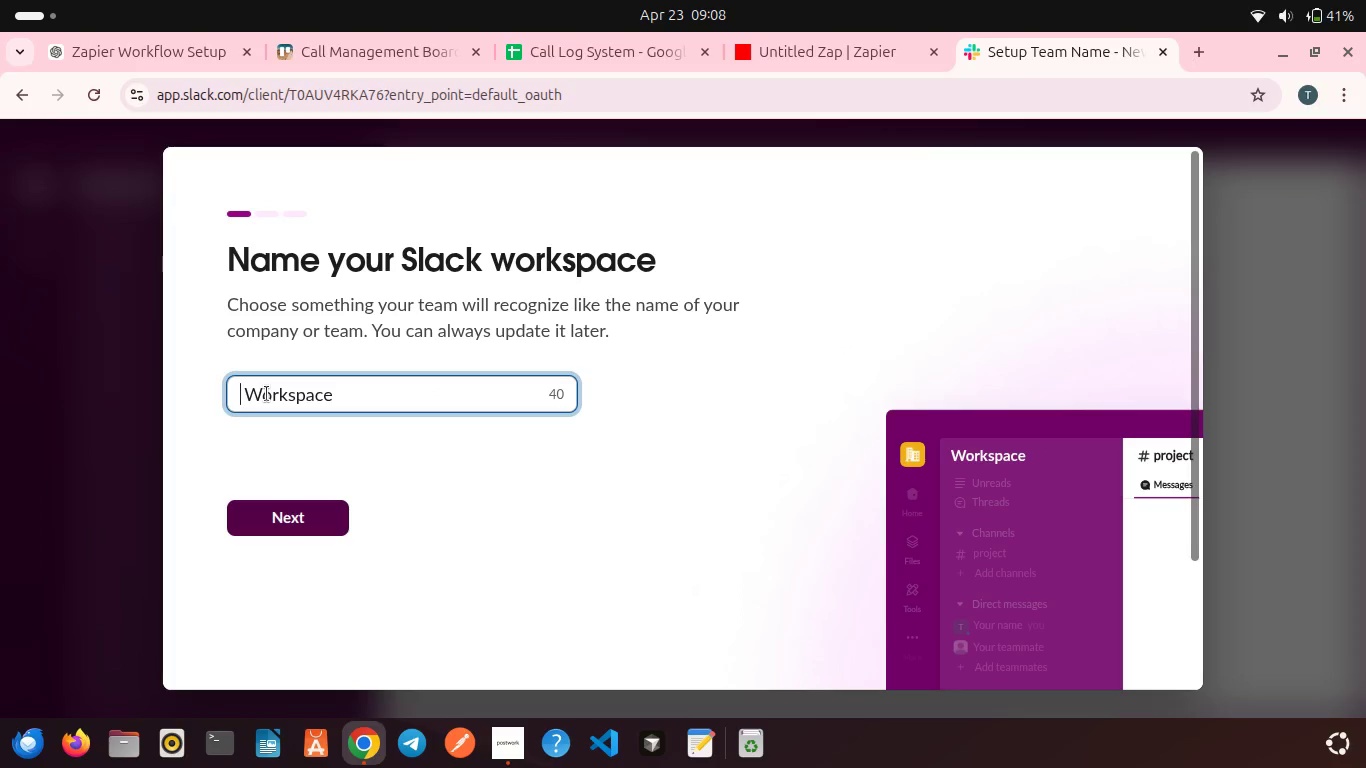 
type(C)
key(Backspace)
type(Aleph)
 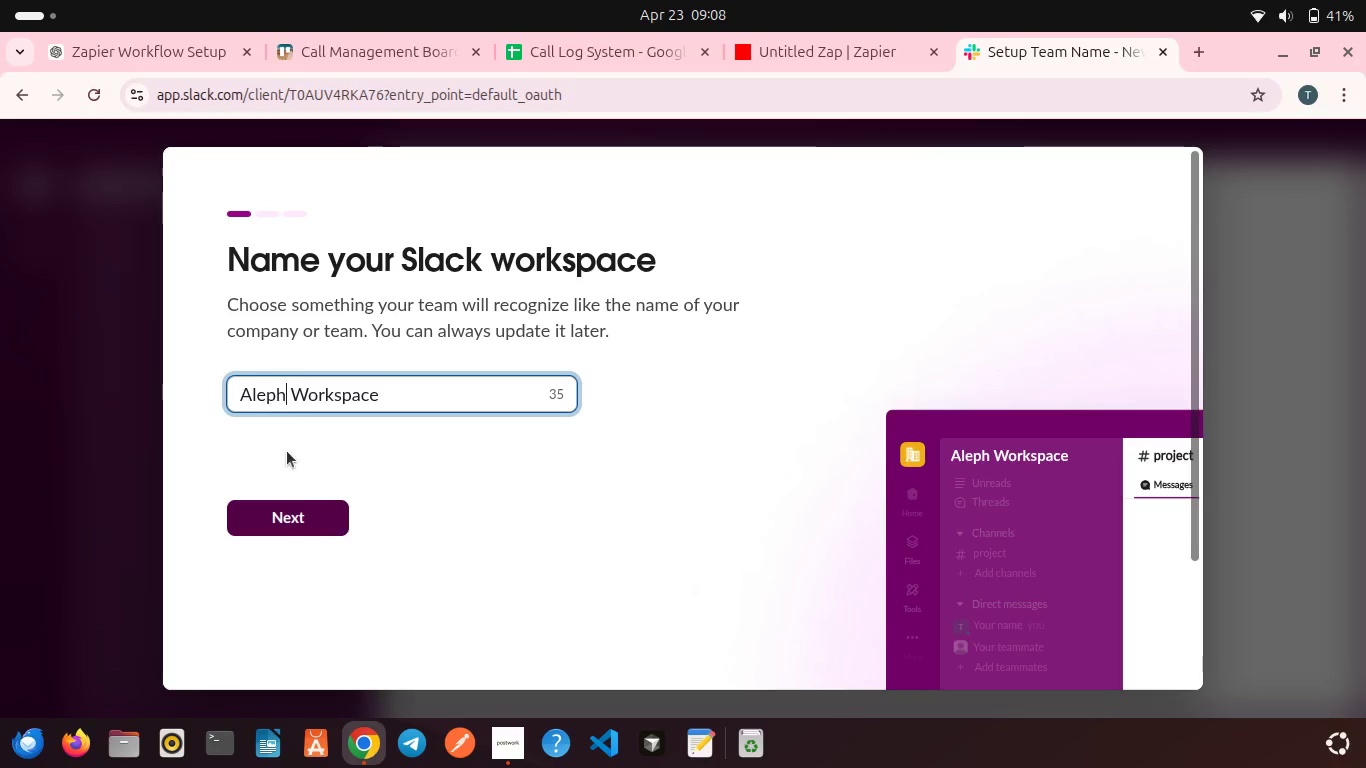 
left_click([294, 501])
 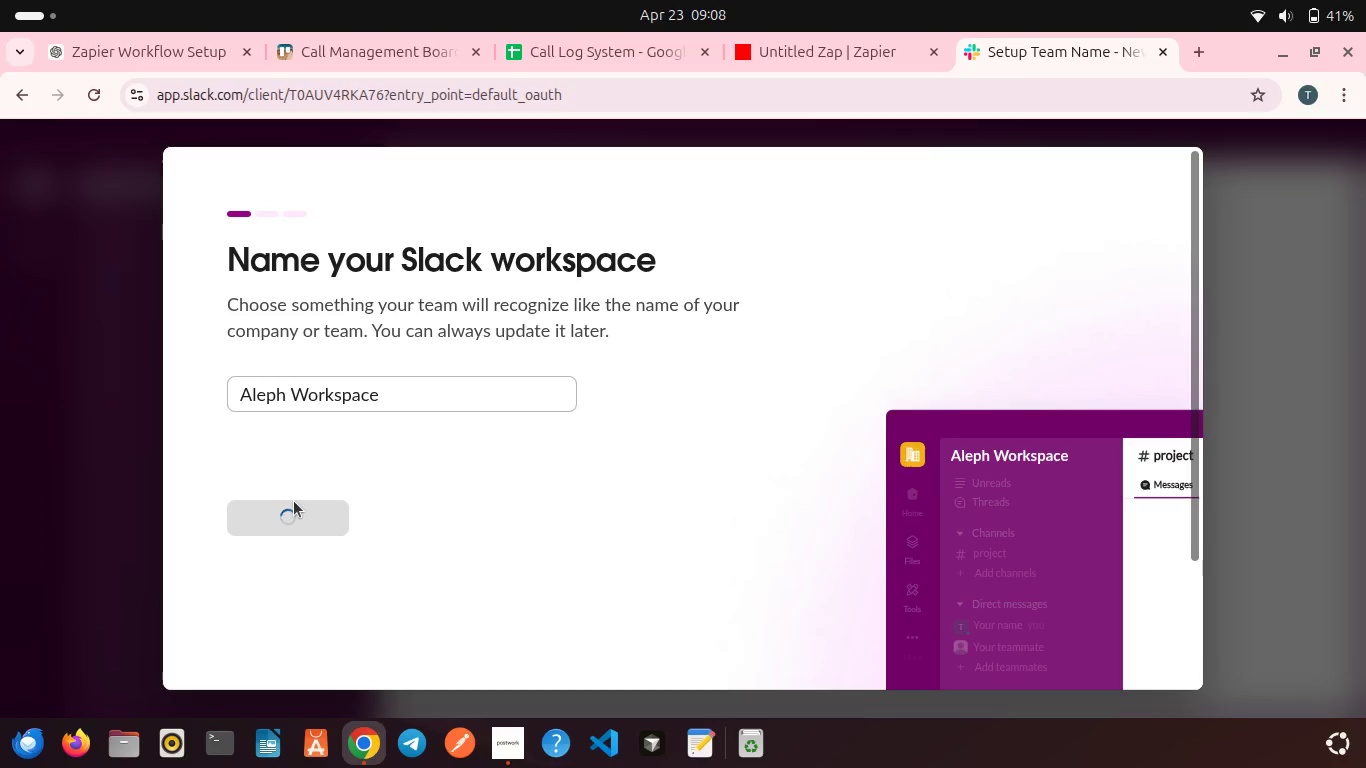 
wait(9.69)
 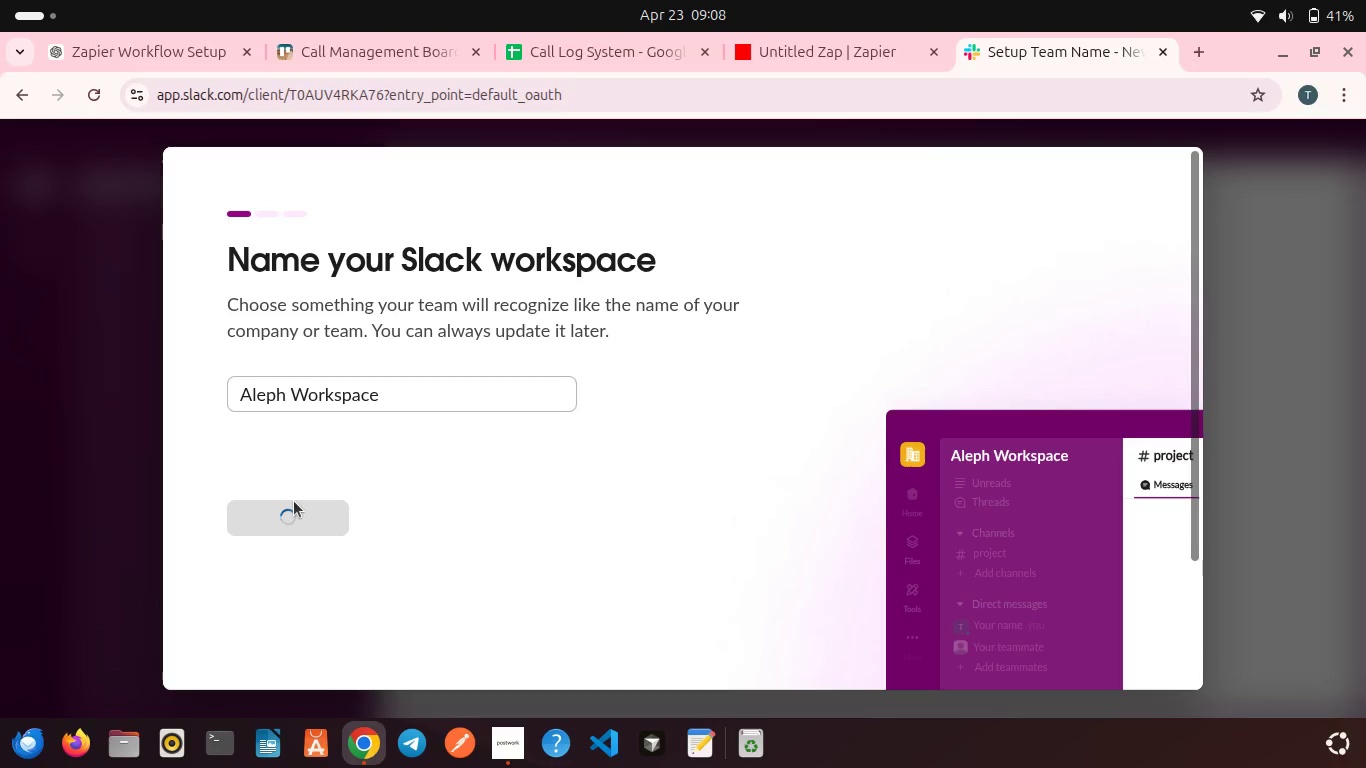 
left_click([782, 41])
 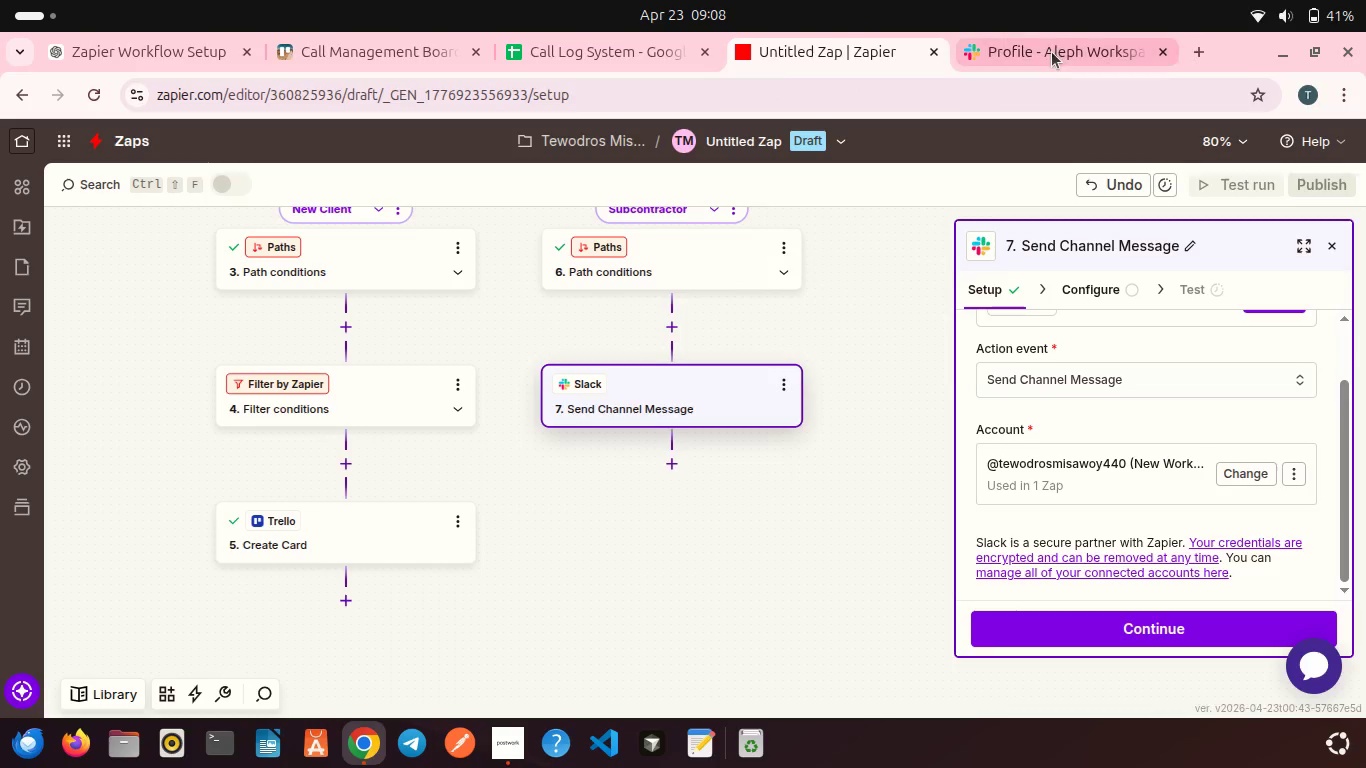 
left_click([1052, 52])
 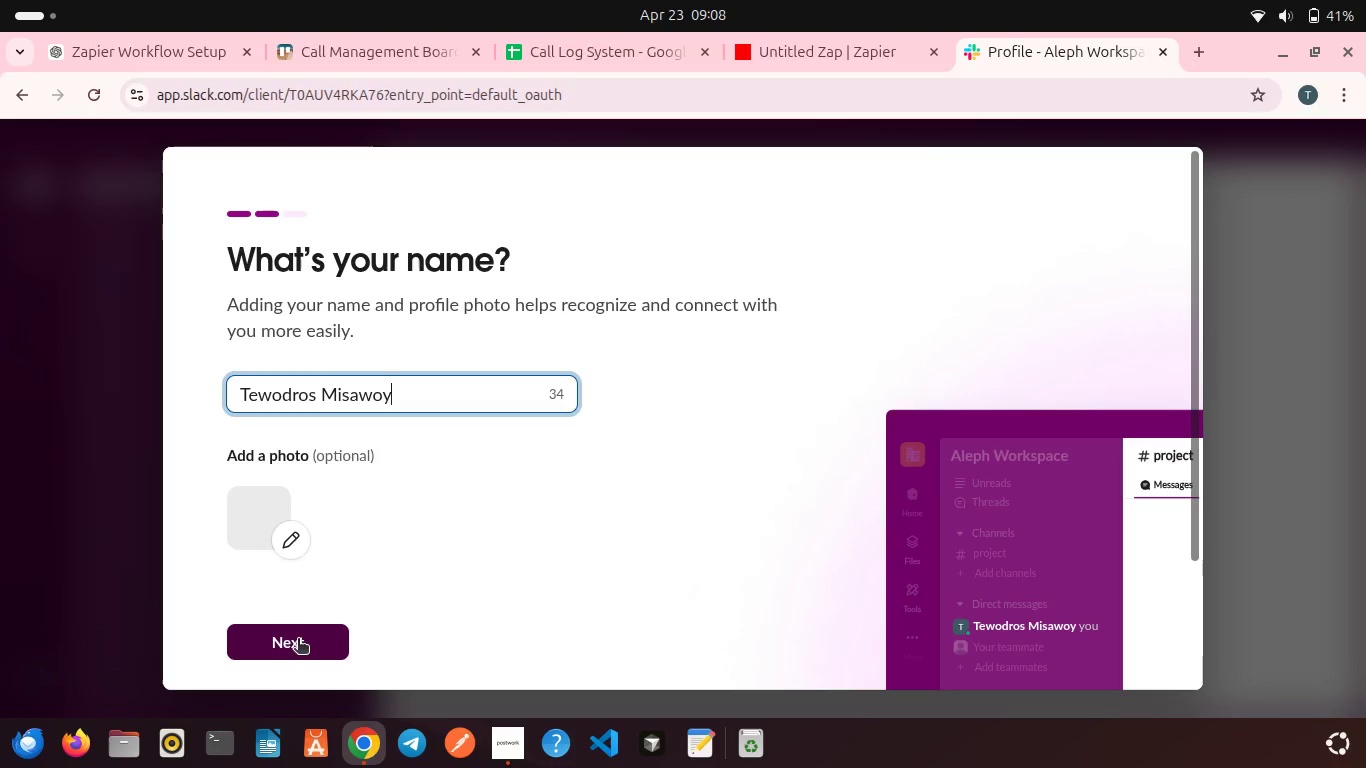 
left_click([296, 640])
 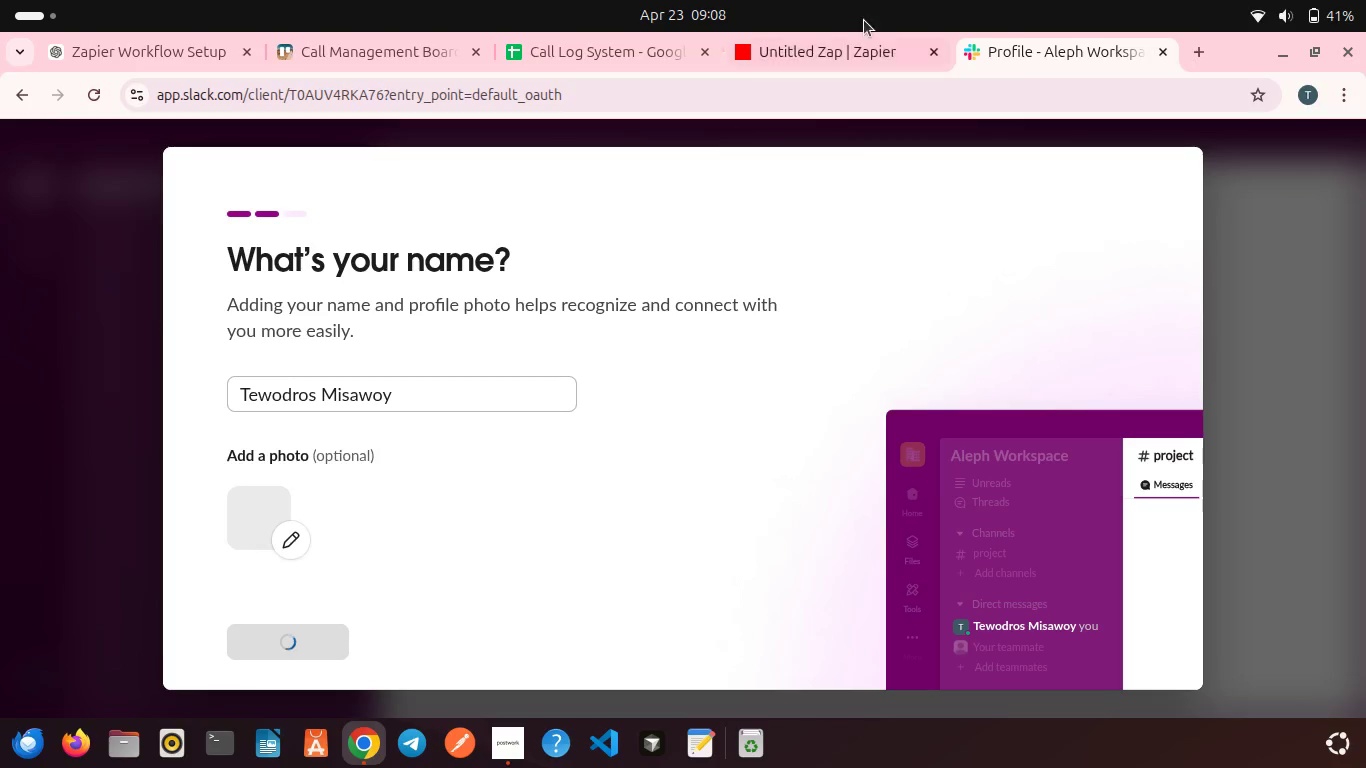 
left_click([863, 50])
 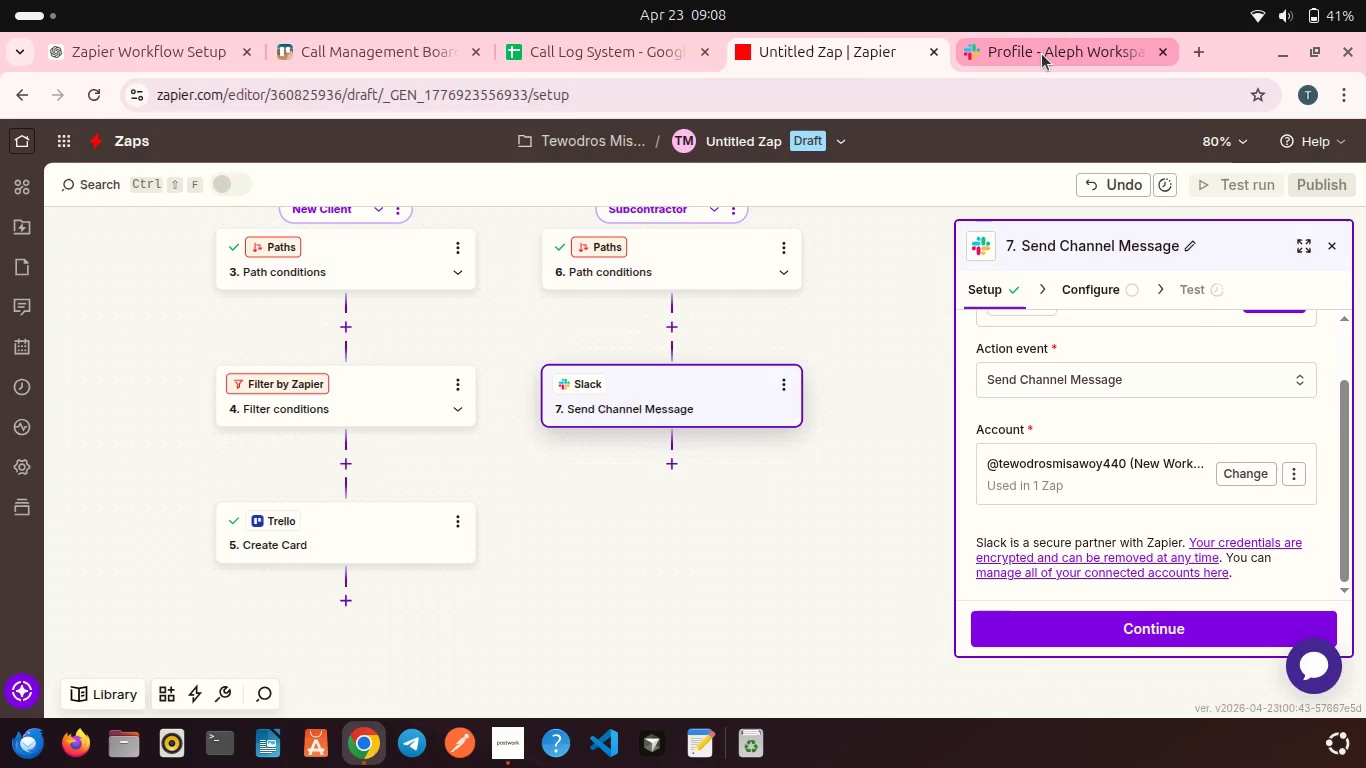 
left_click([1042, 54])
 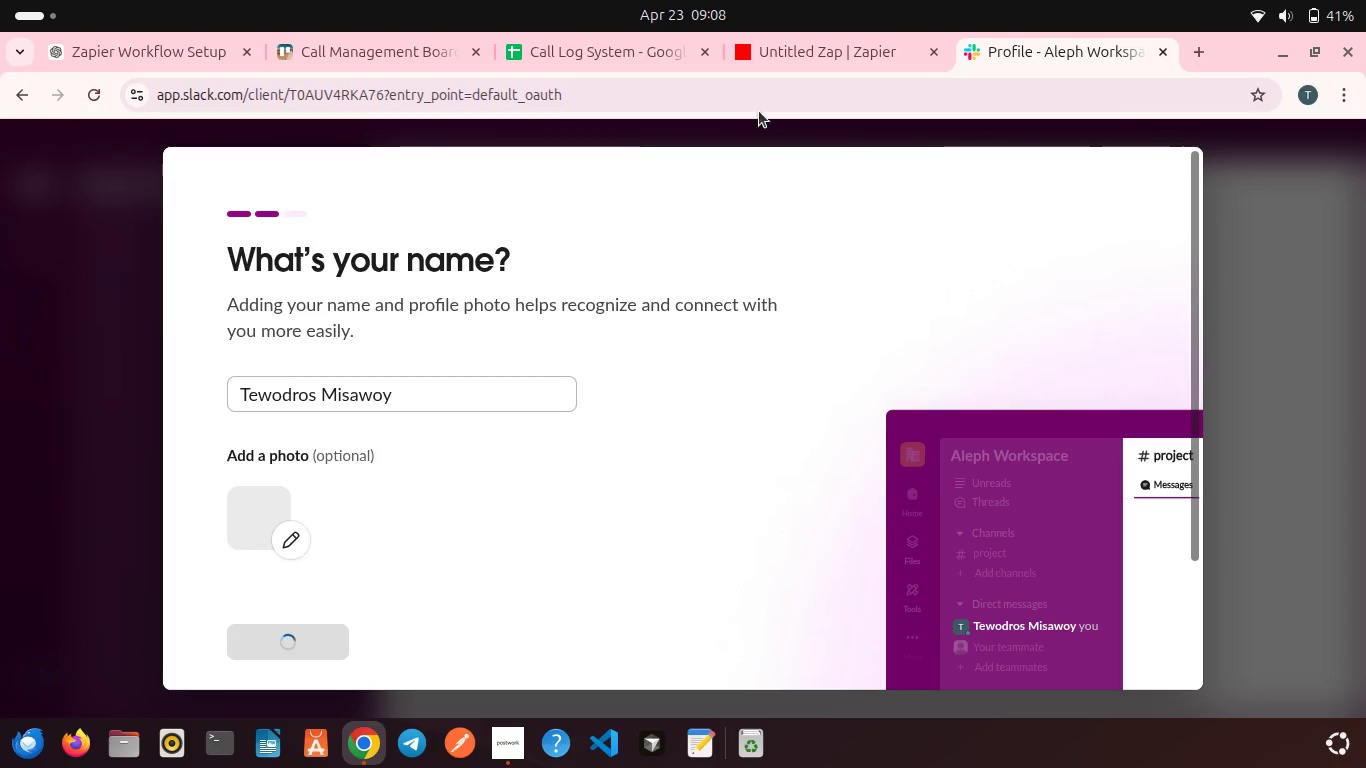 
left_click([767, 53])
 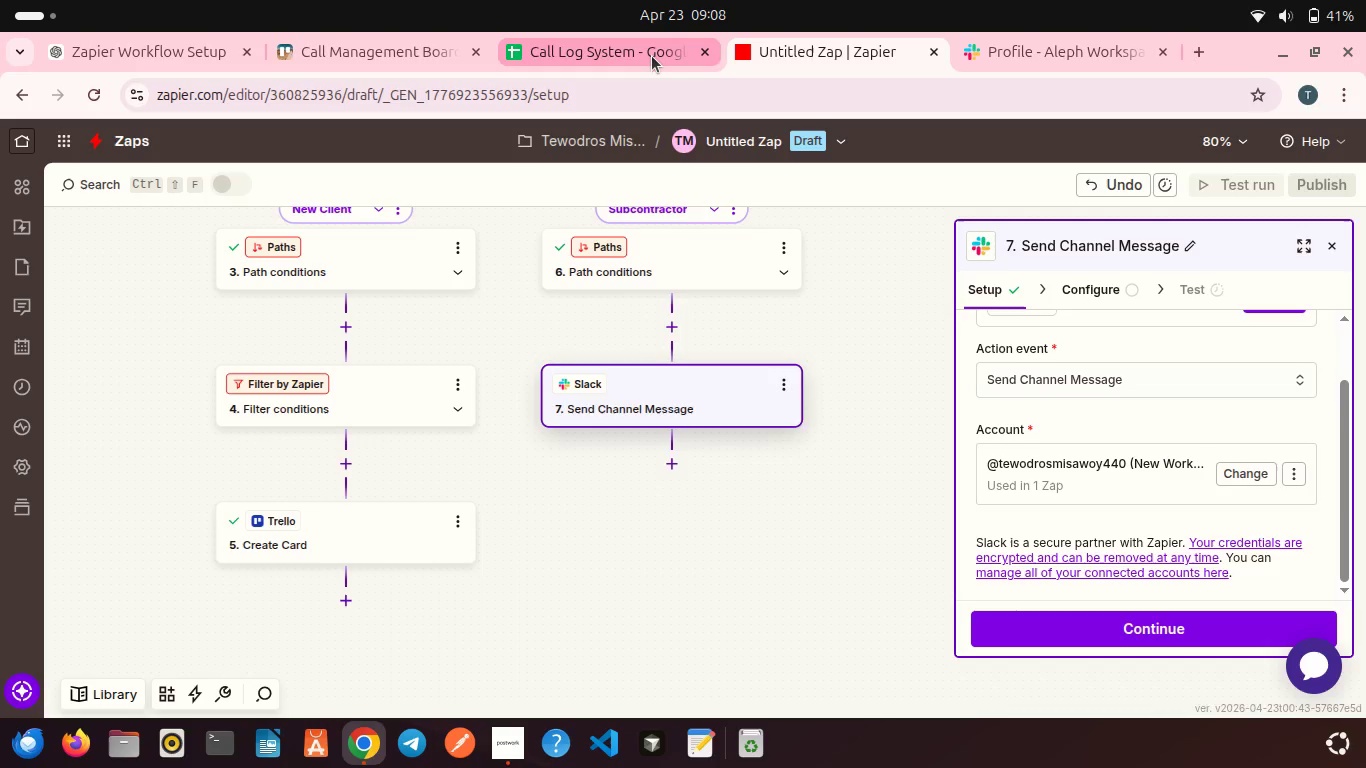 
left_click([652, 56])
 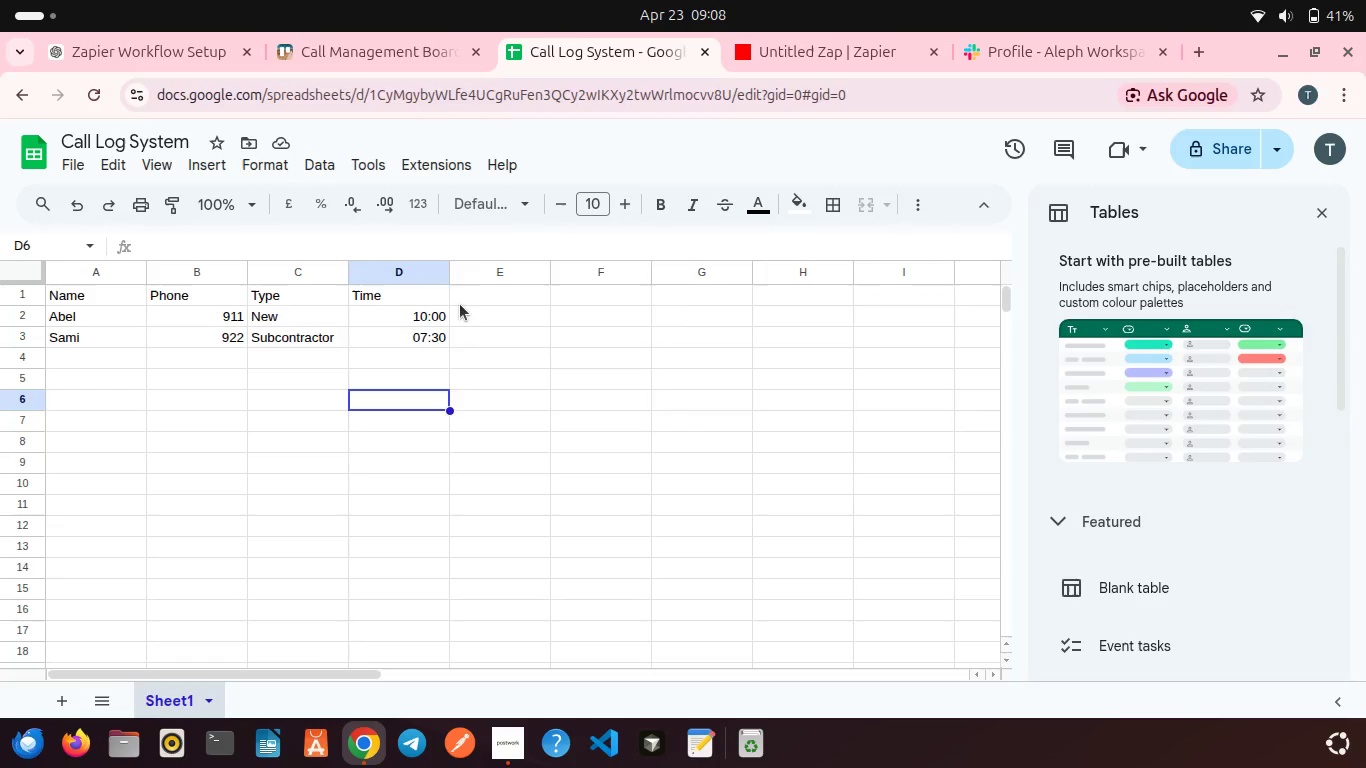 
left_click_drag(start_coordinate=[448, 300], to_coordinate=[66, 278])
 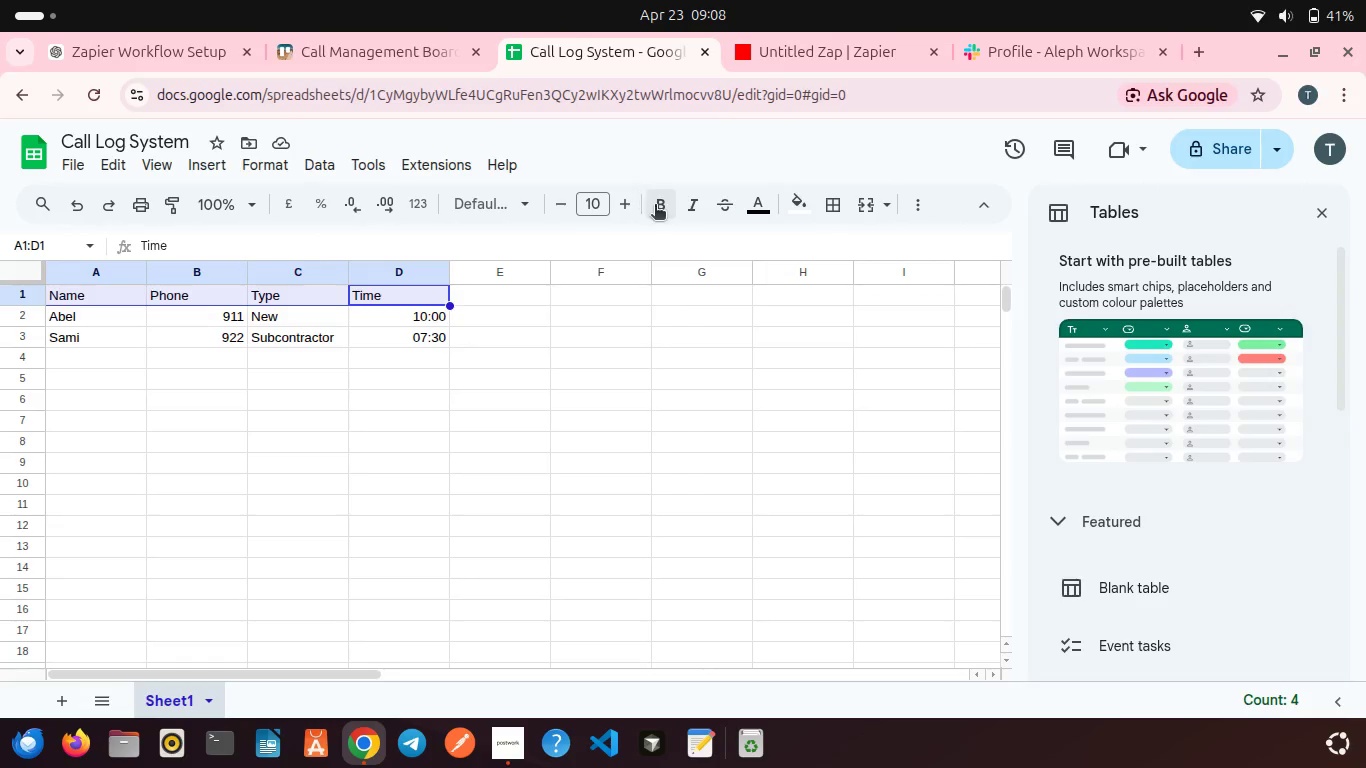 
left_click([657, 208])
 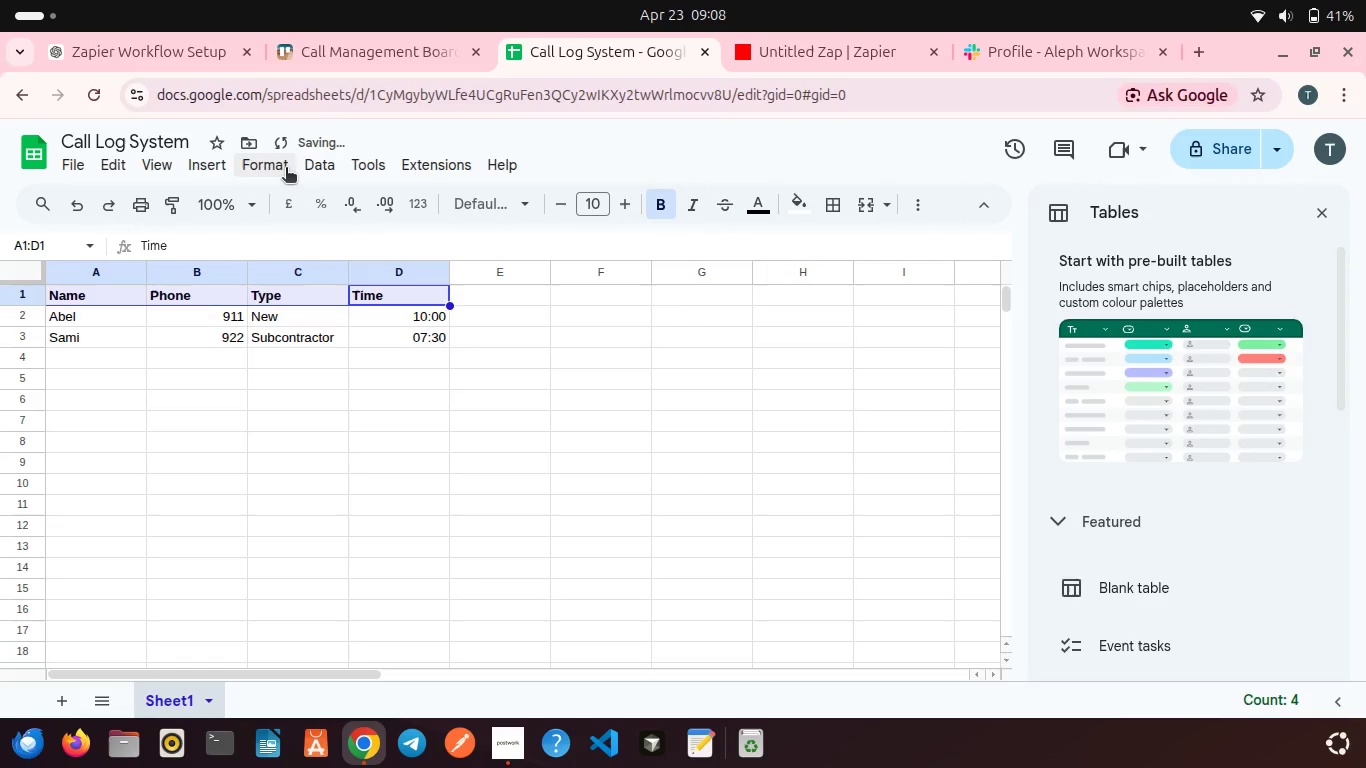 
left_click([274, 166])
 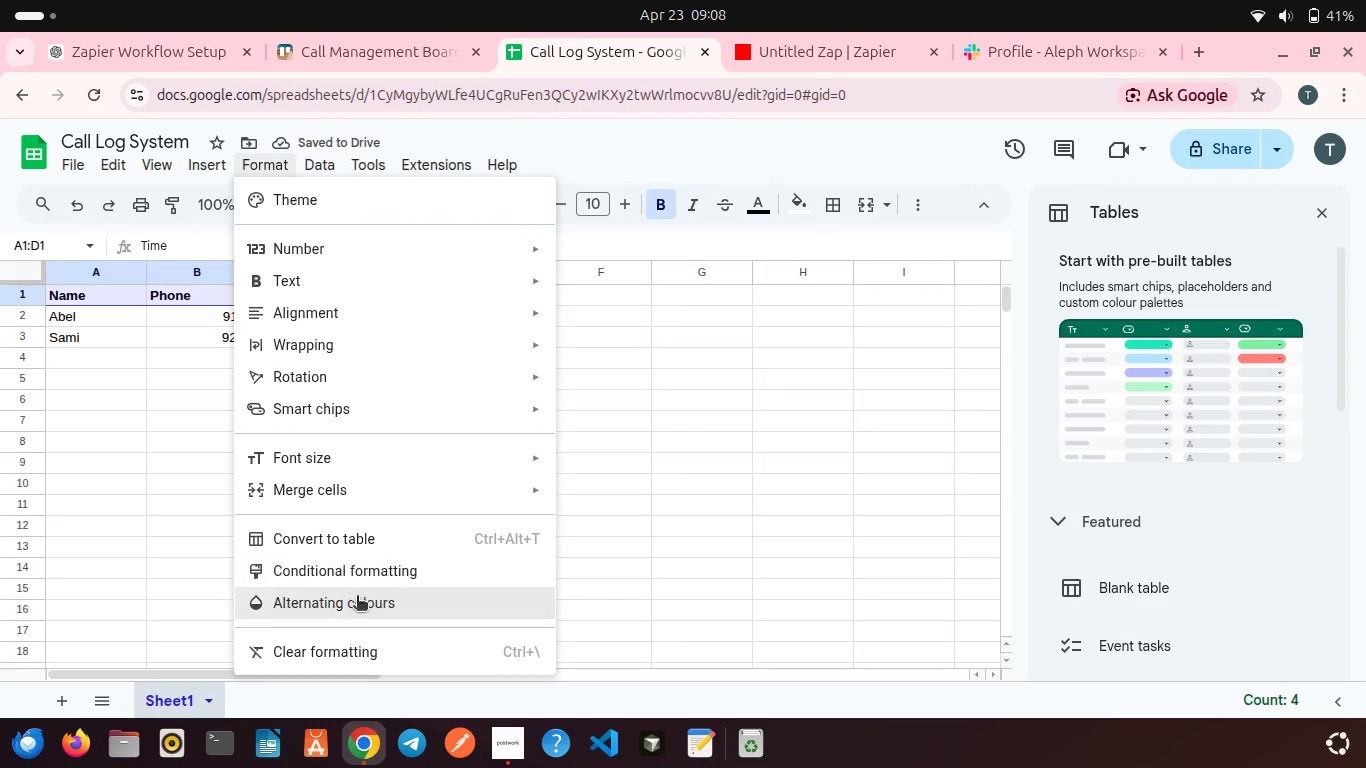 
left_click([359, 603])
 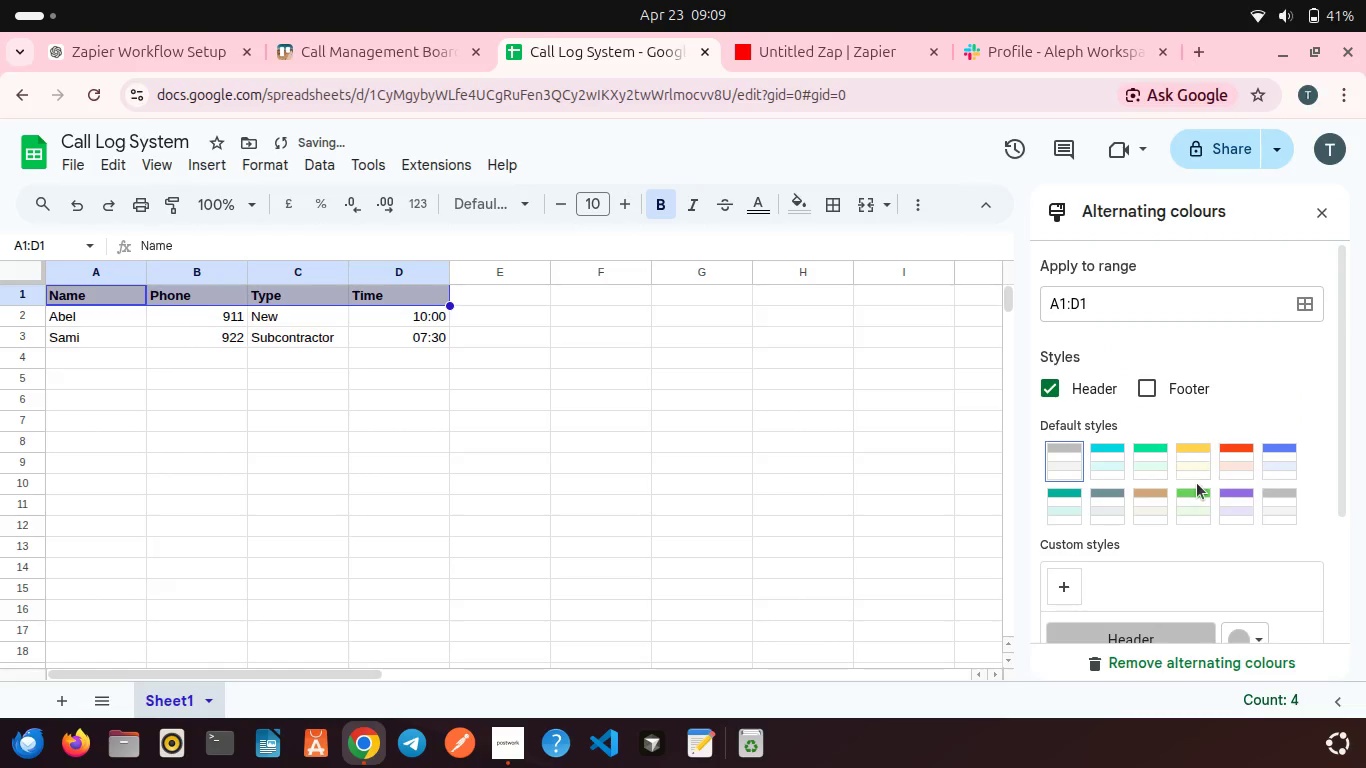 
left_click([1198, 500])
 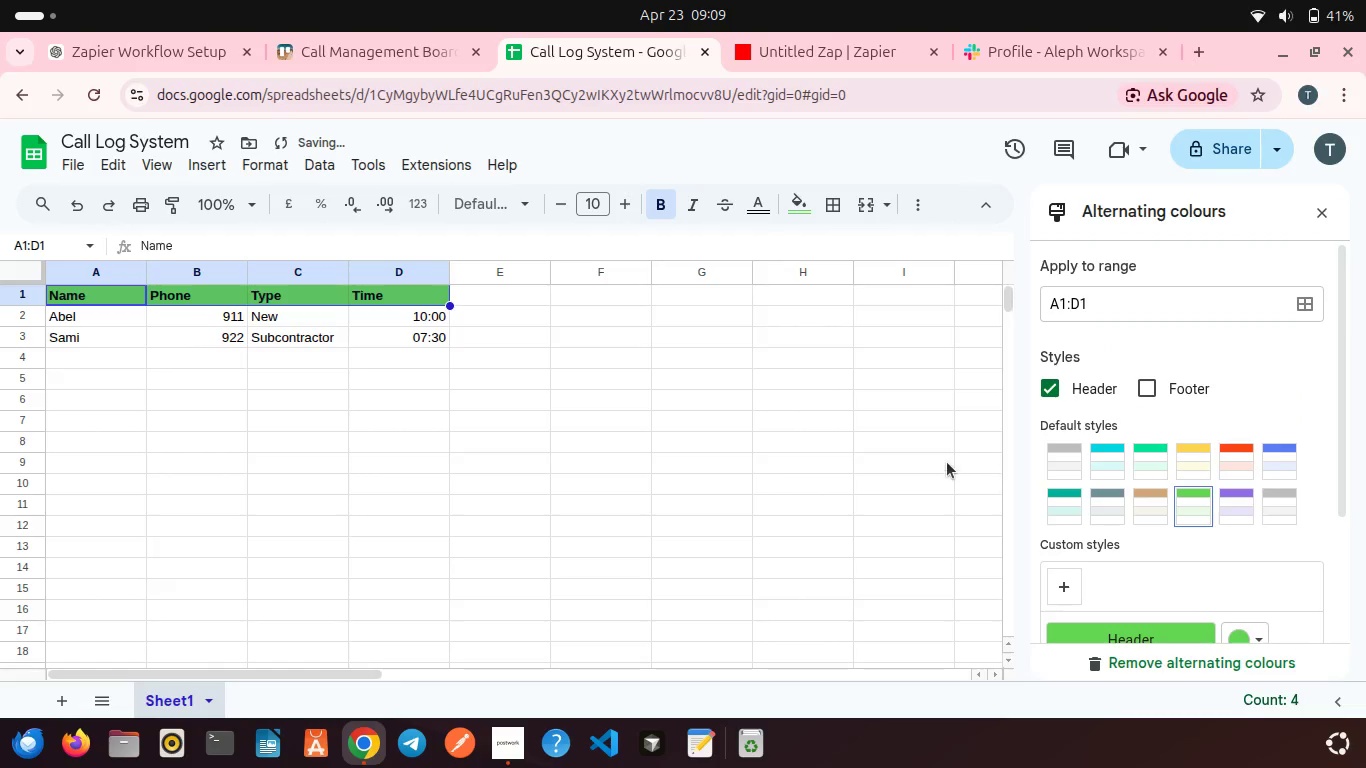 
left_click([947, 462])
 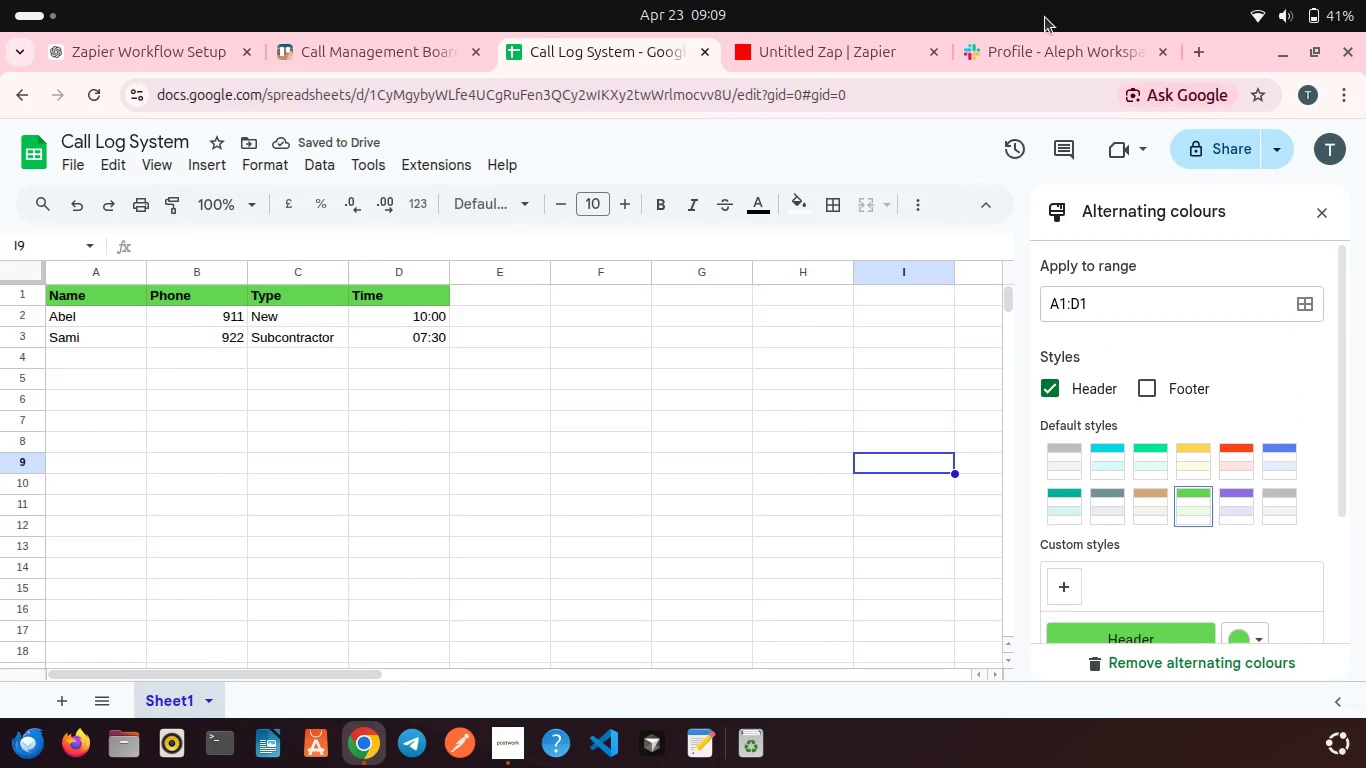 
left_click([1054, 37])
 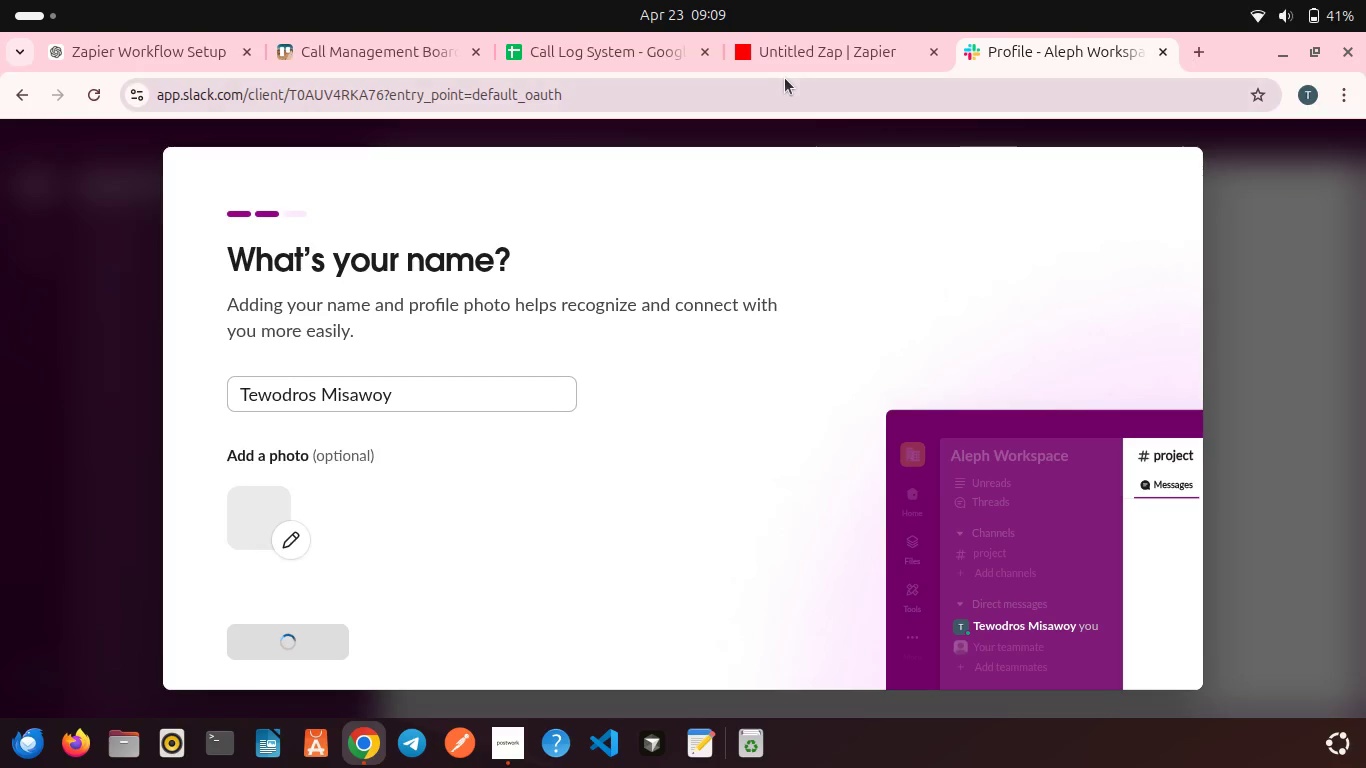 
left_click([780, 57])
 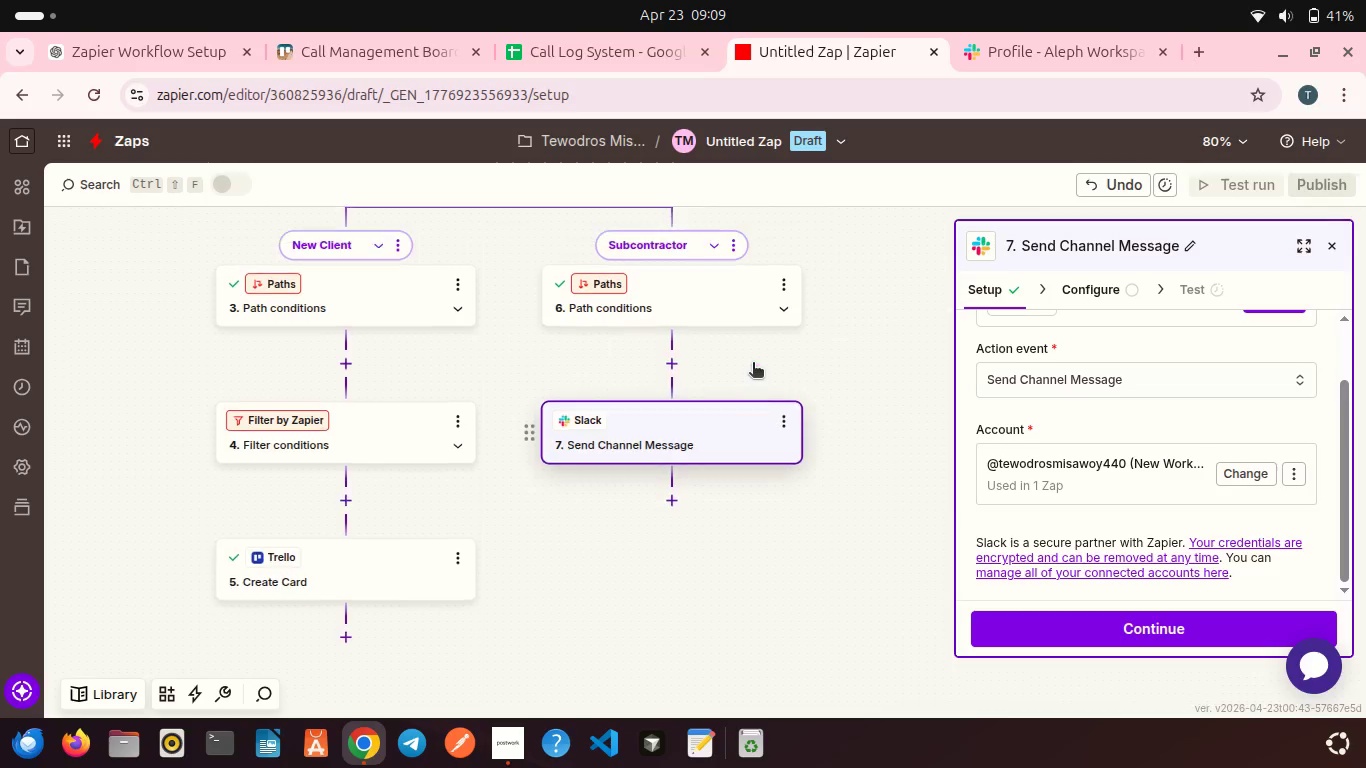 
wait(10.15)
 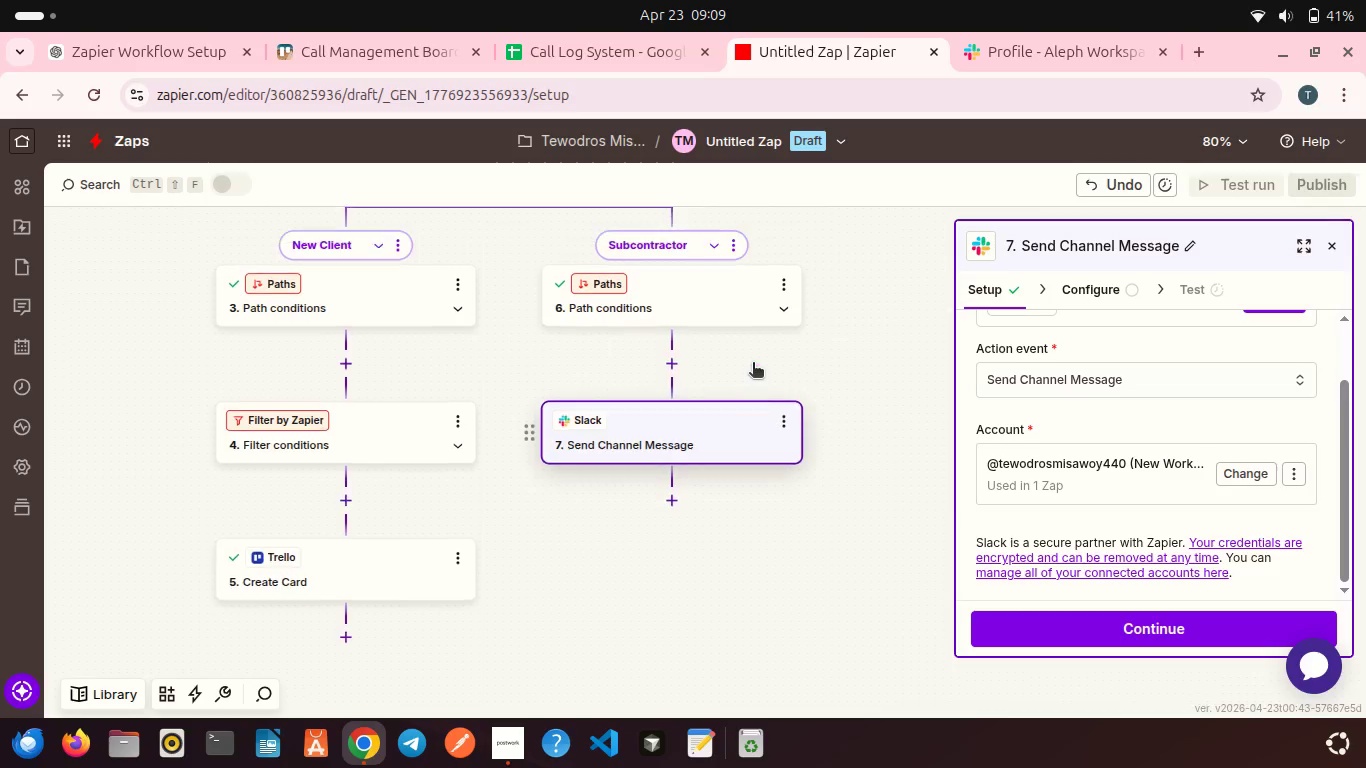 
left_click([1002, 55])
 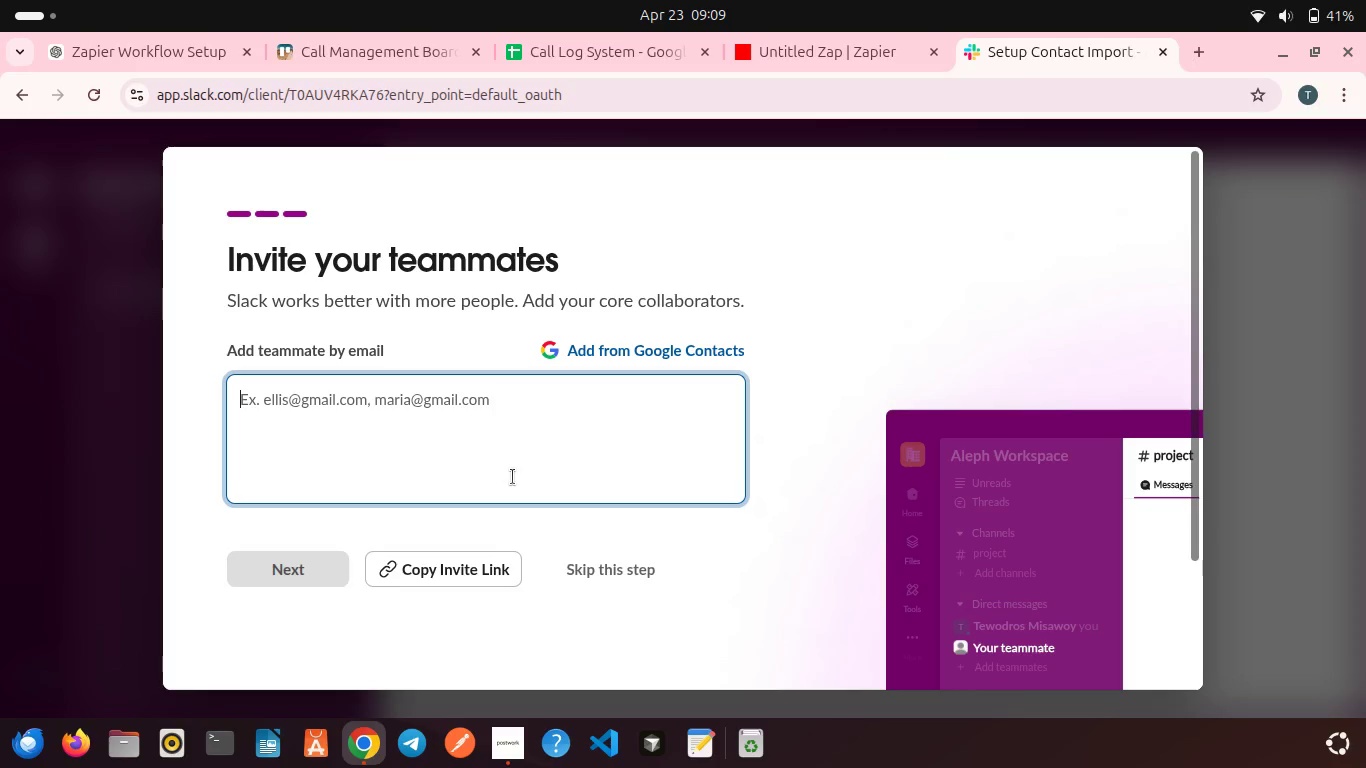 
left_click([601, 567])
 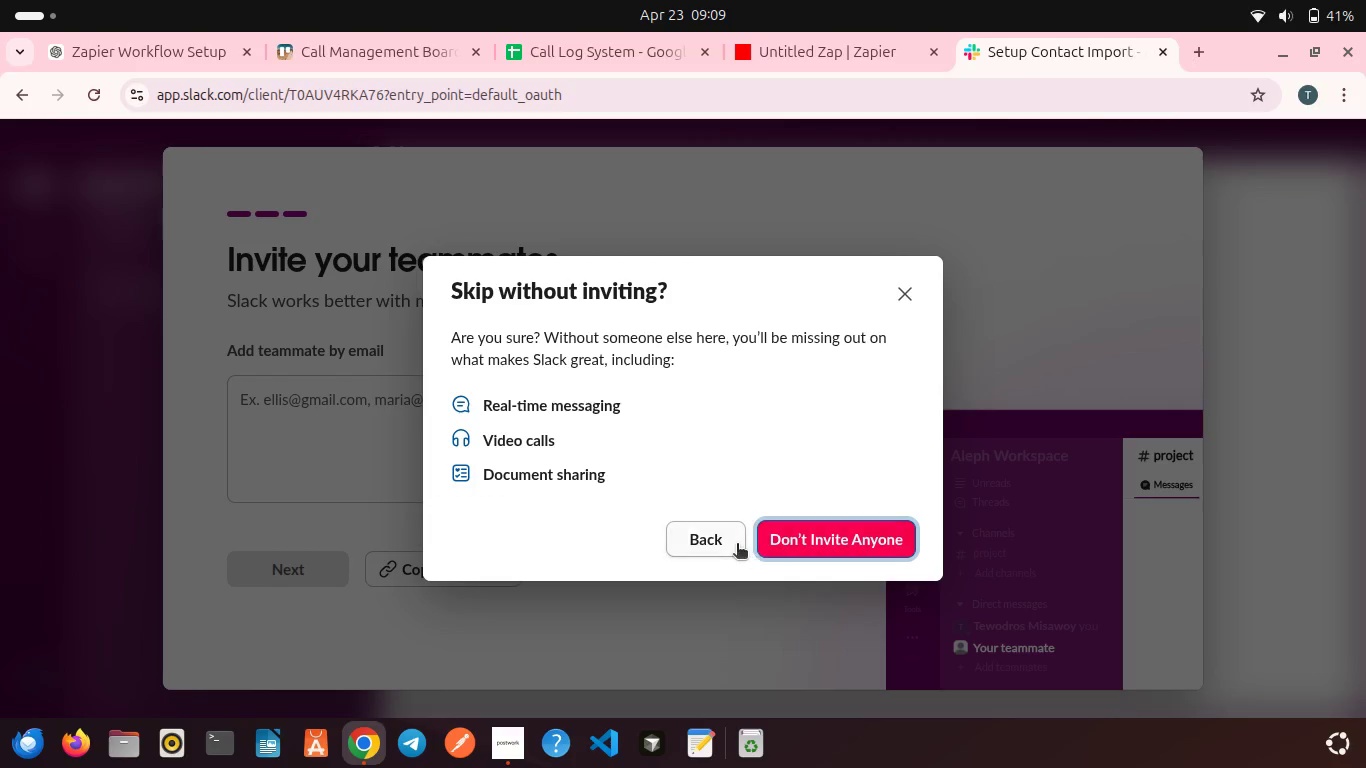 
left_click([808, 543])
 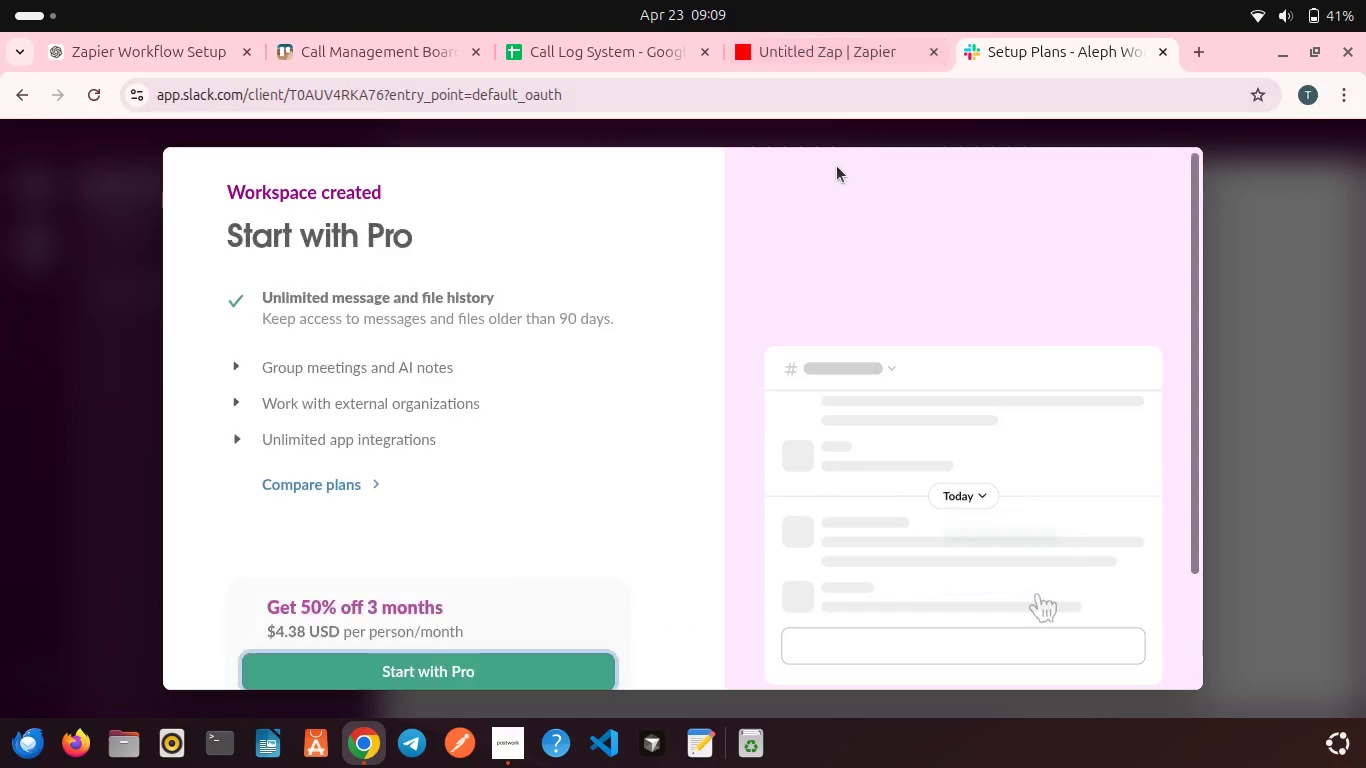 
wait(6.03)
 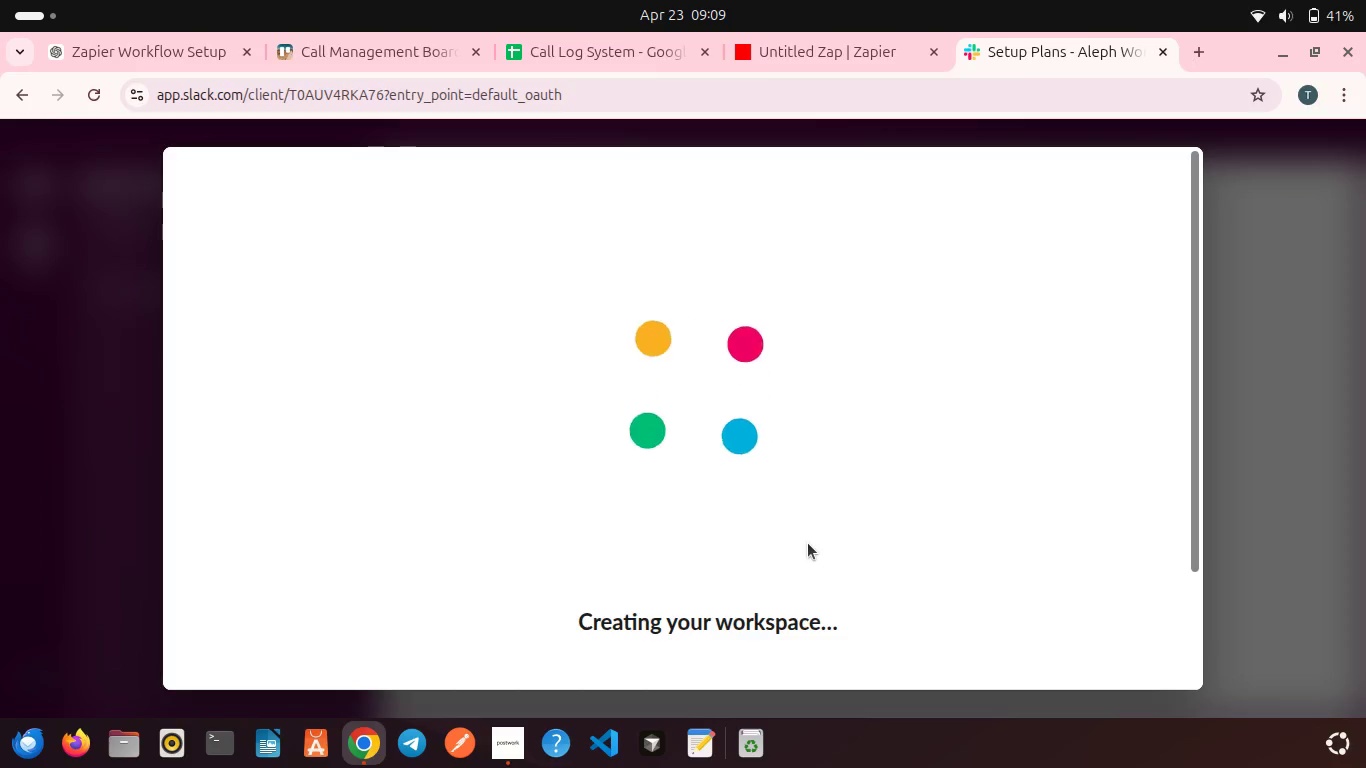 
scroll: coordinate [572, 442], scroll_direction: down, amount: 9.0
 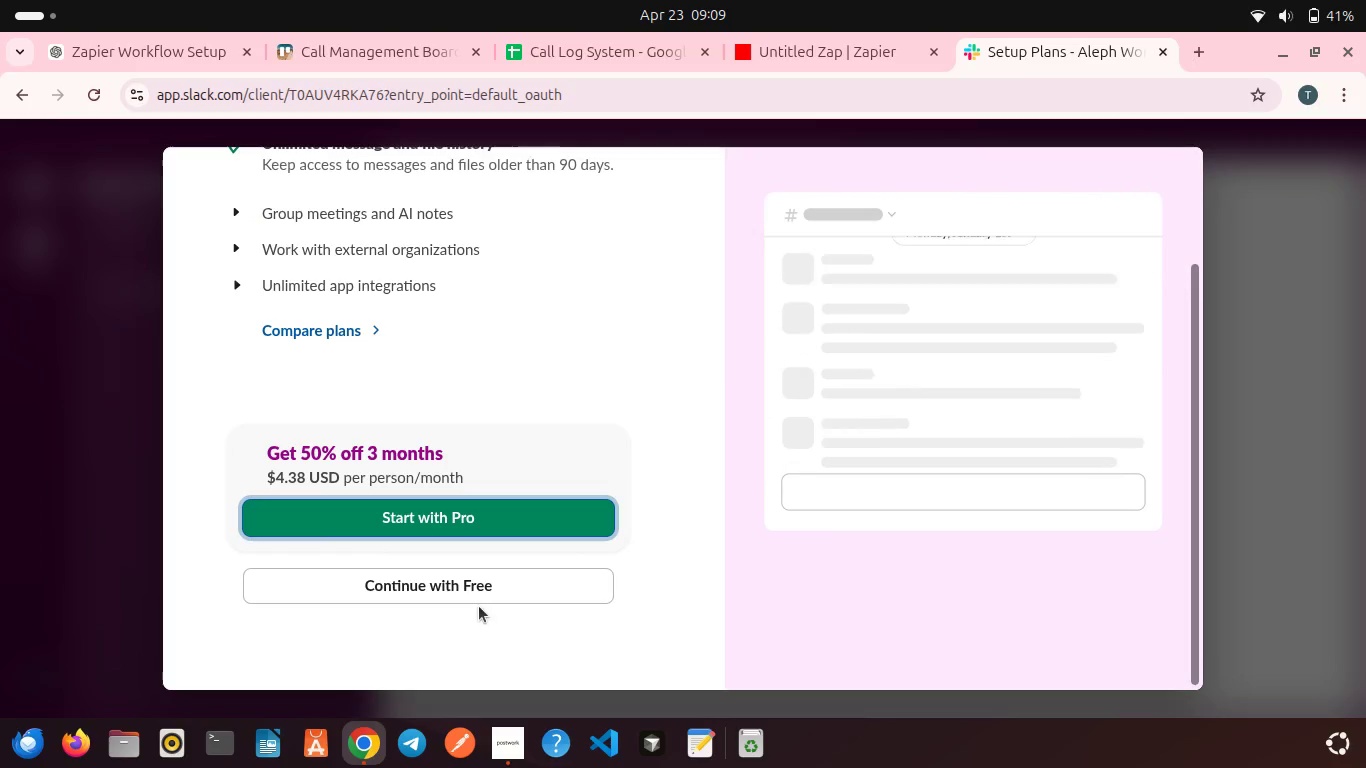 
left_click([459, 584])
 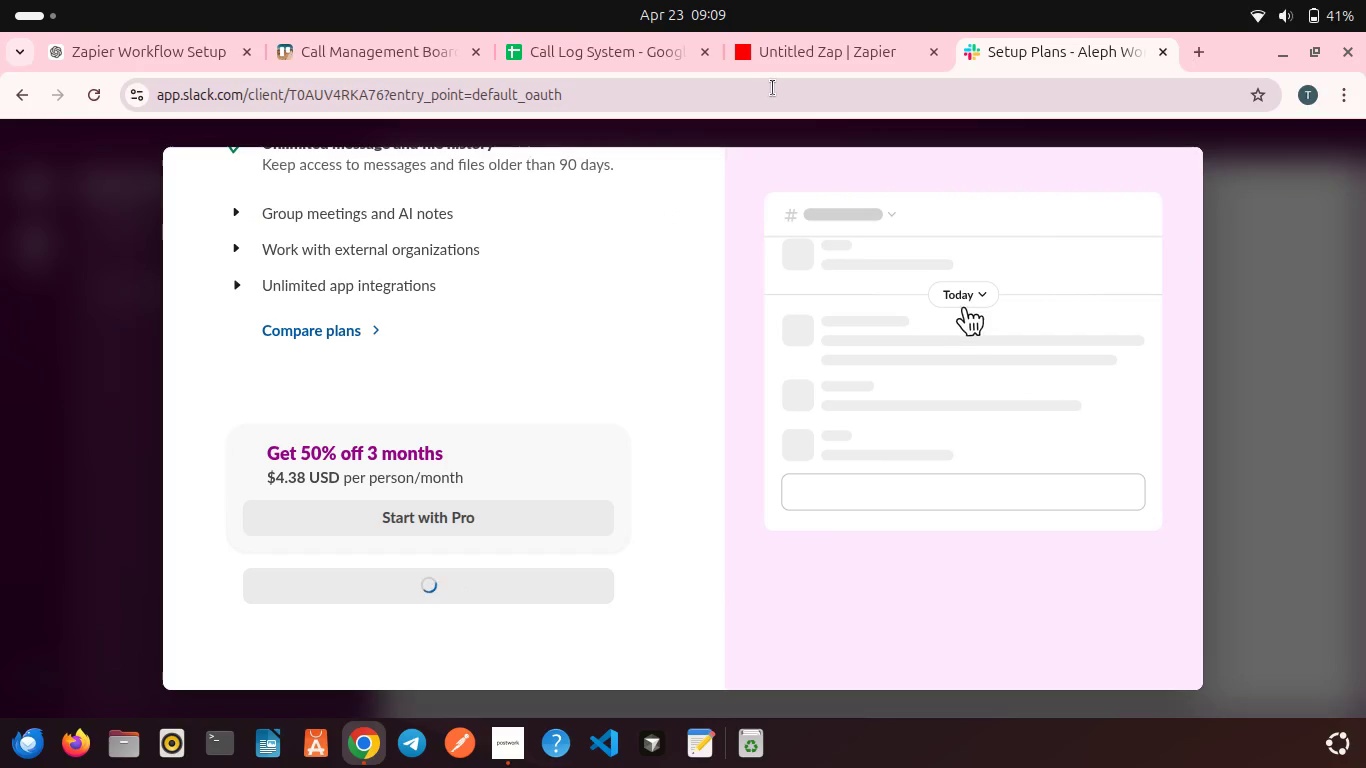 
left_click([769, 46])
 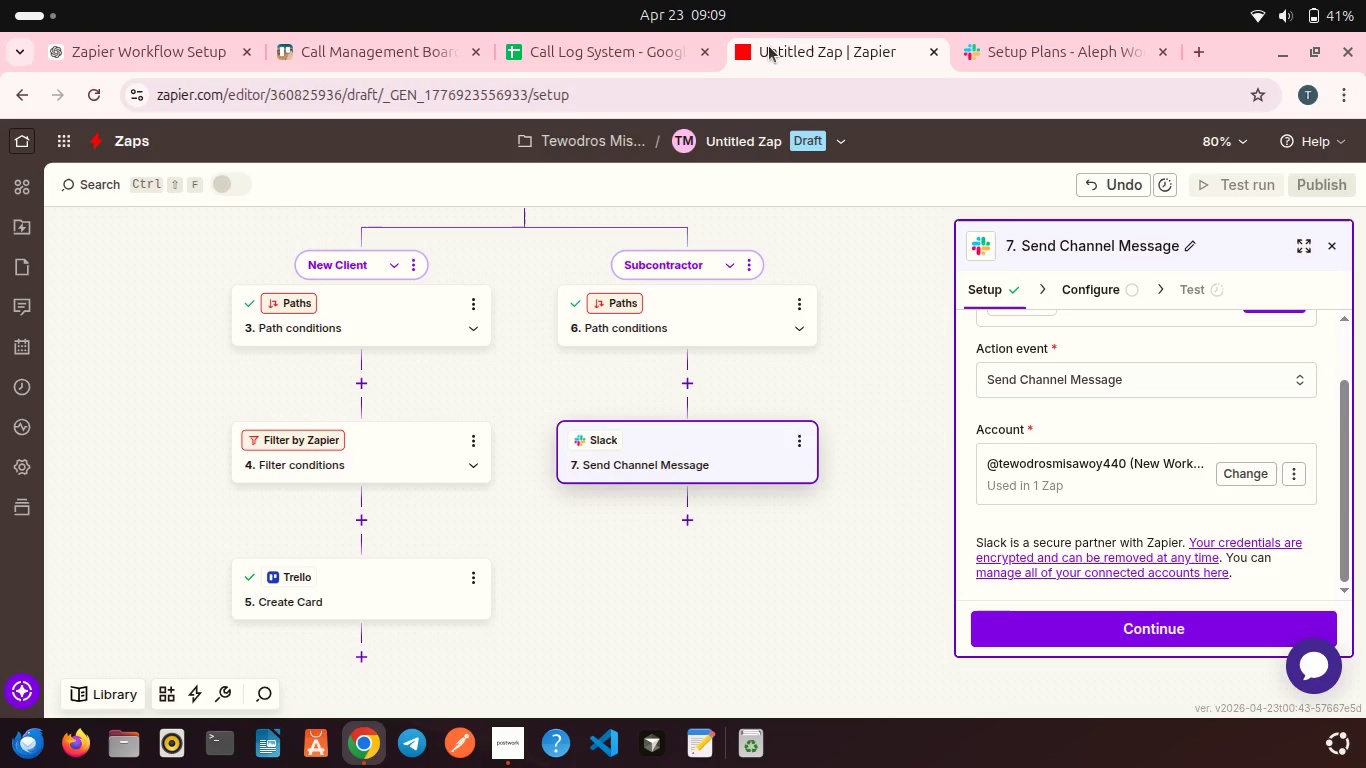 
wait(5.53)
 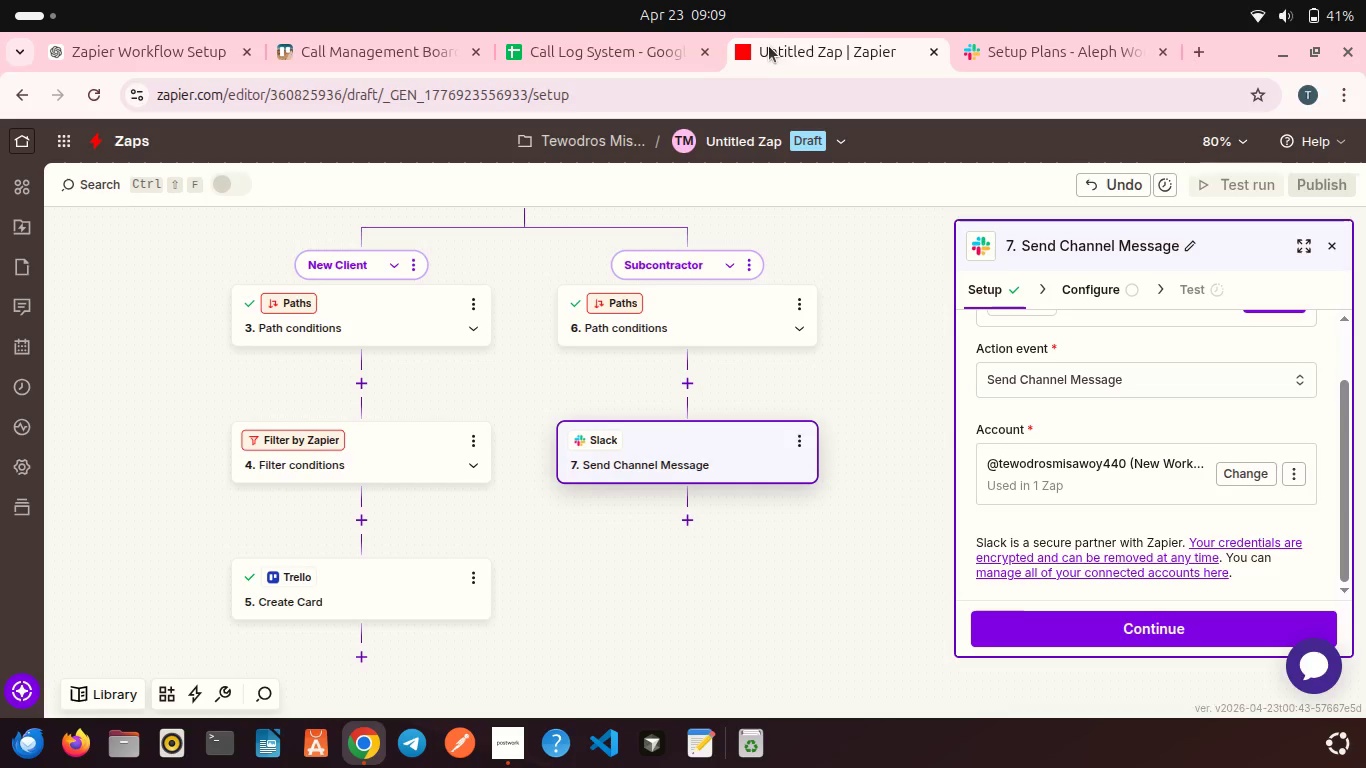 
left_click([1030, 50])
 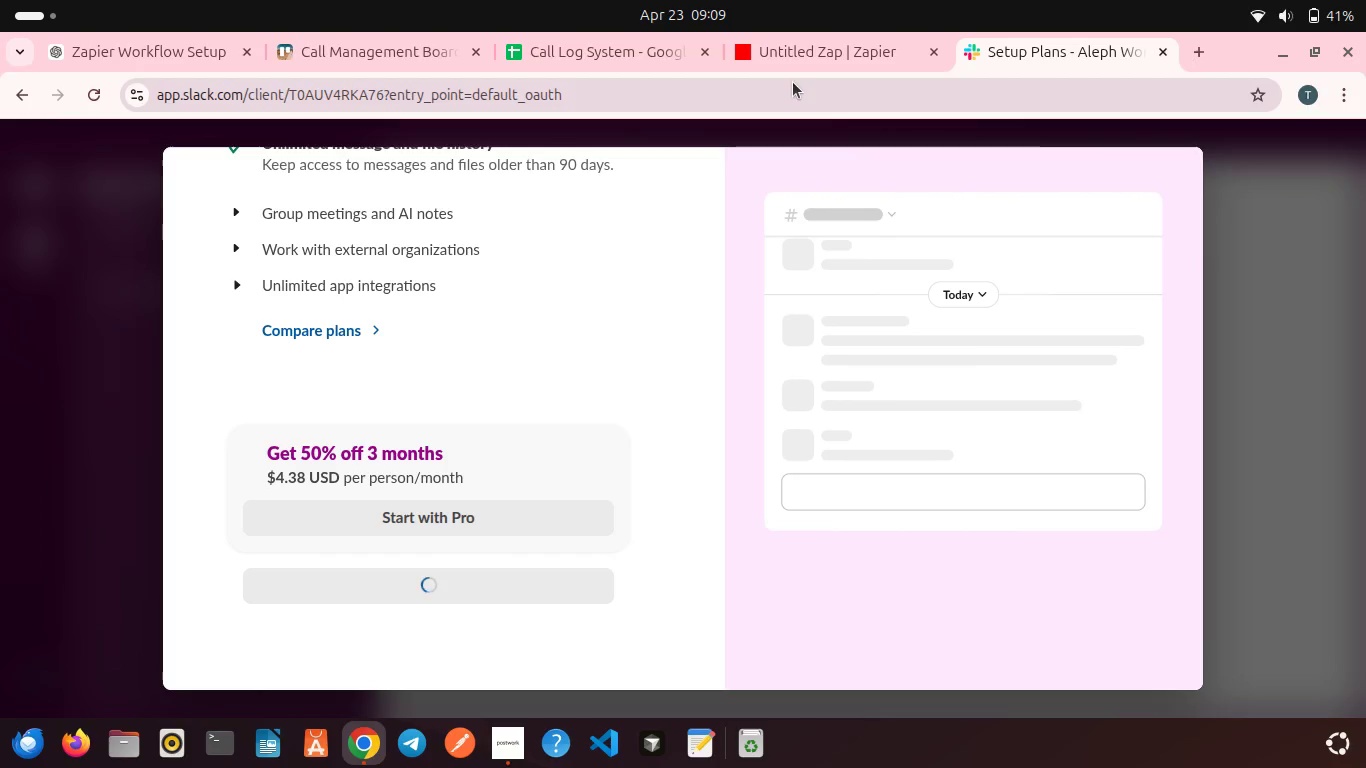 
left_click([781, 56])
 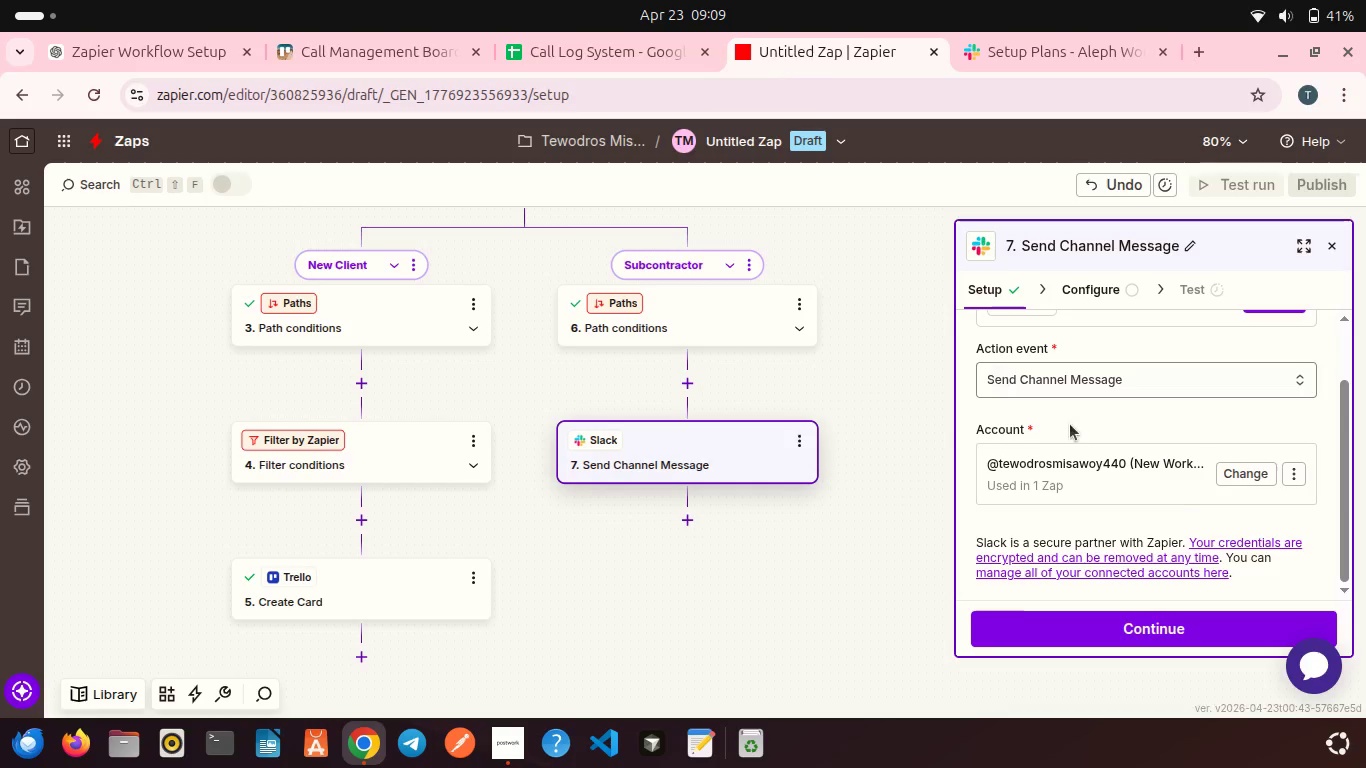 
left_click([1250, 470])
 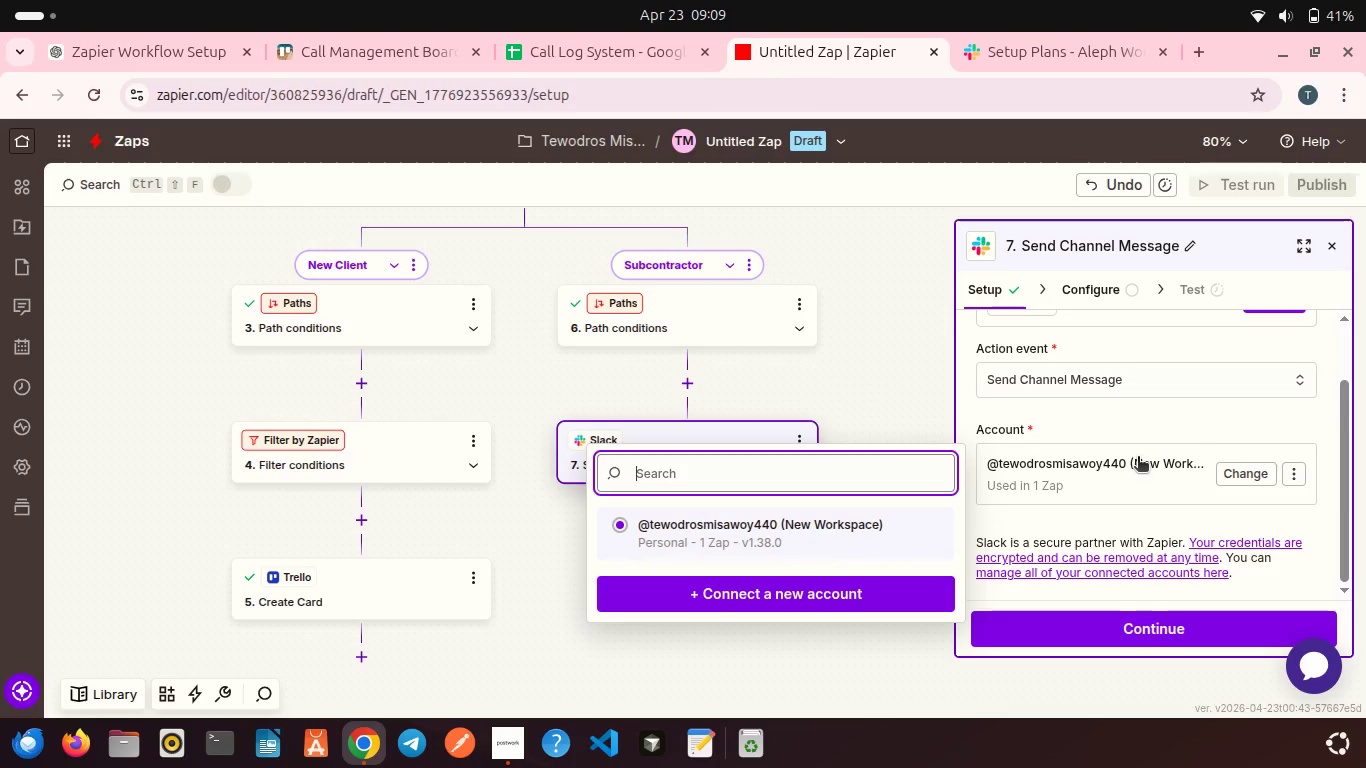 
left_click([1290, 471])
 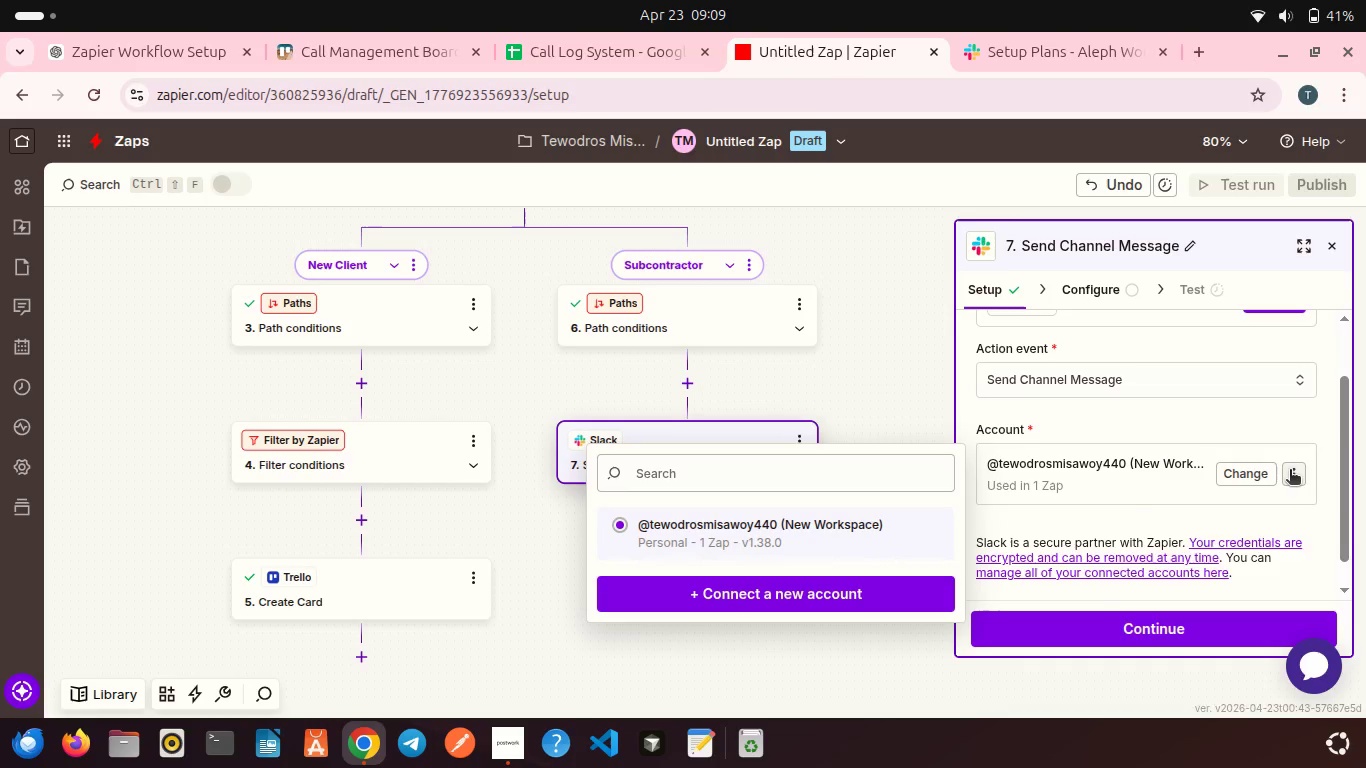 
mouse_move([1257, 489])
 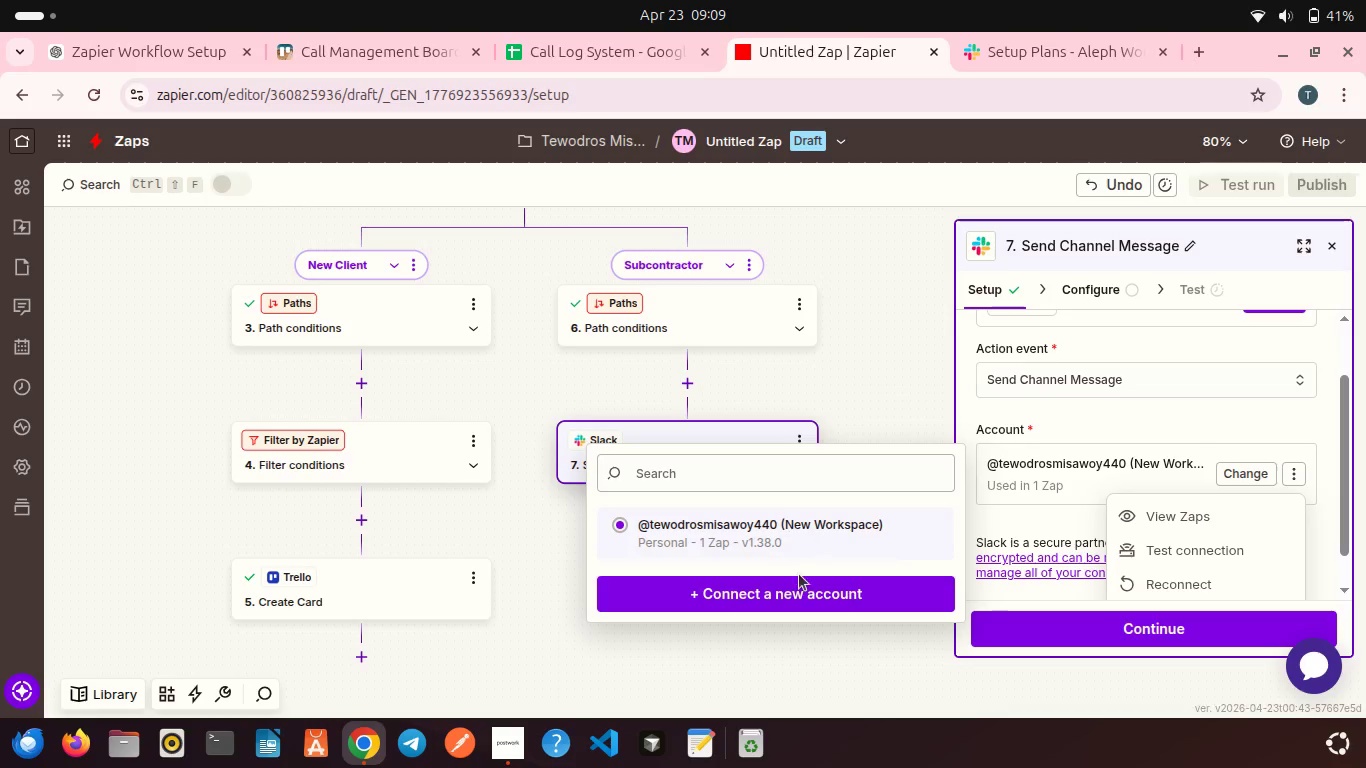 
left_click([799, 594])
 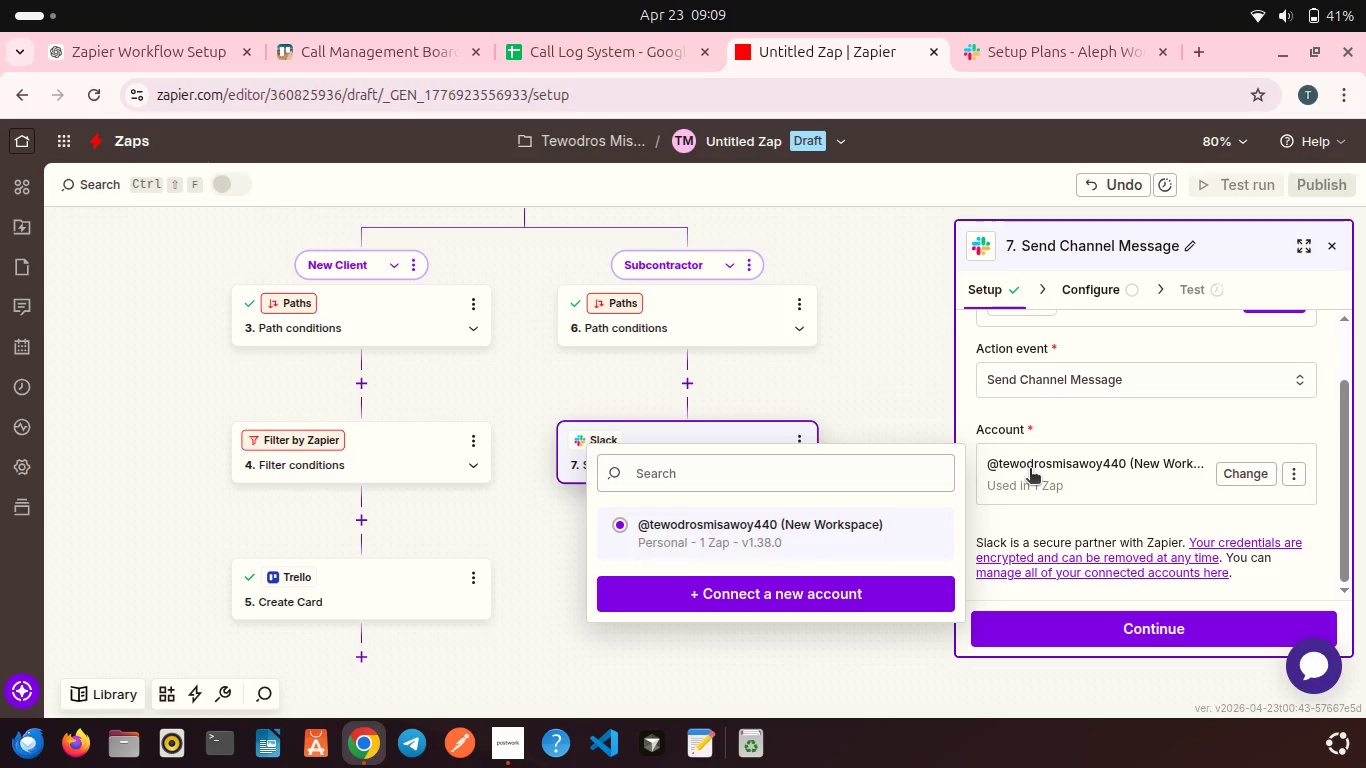 
left_click([1258, 475])
 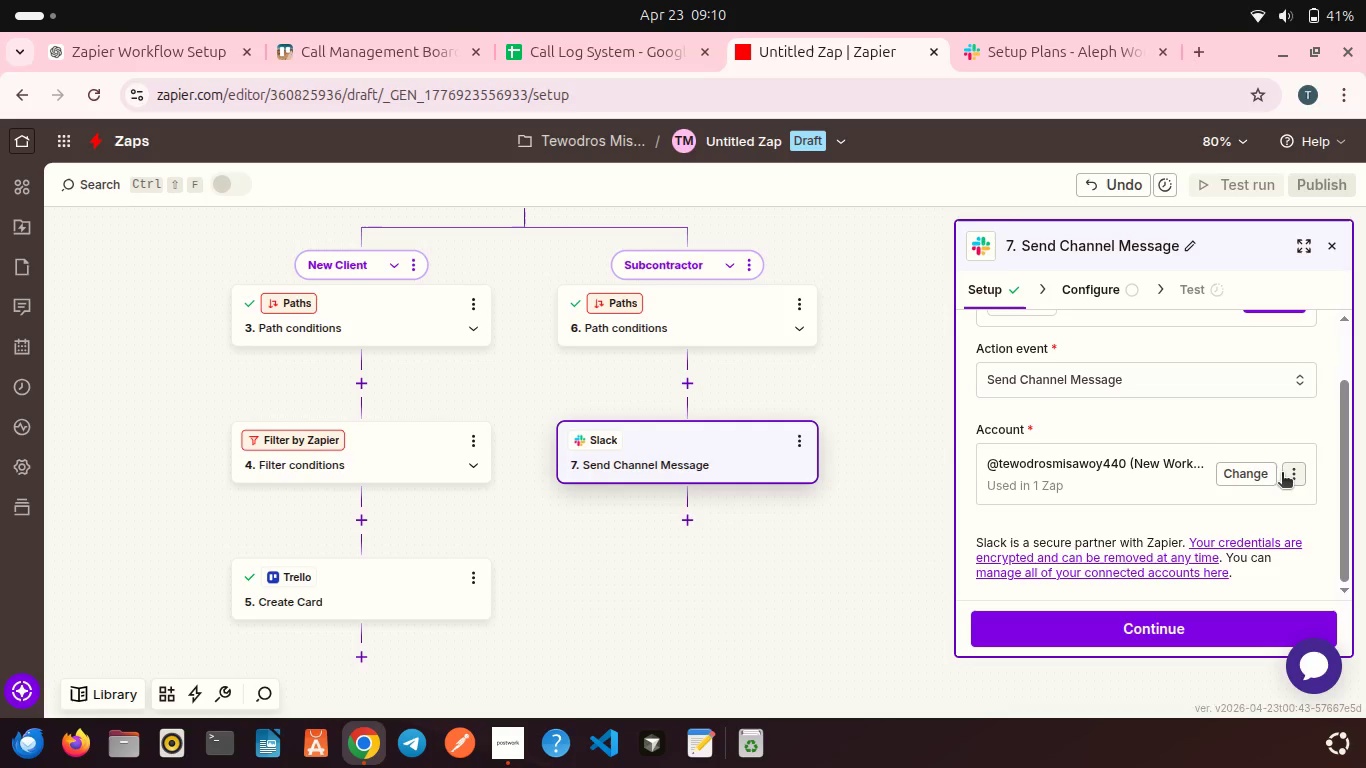 
left_click([1282, 474])
 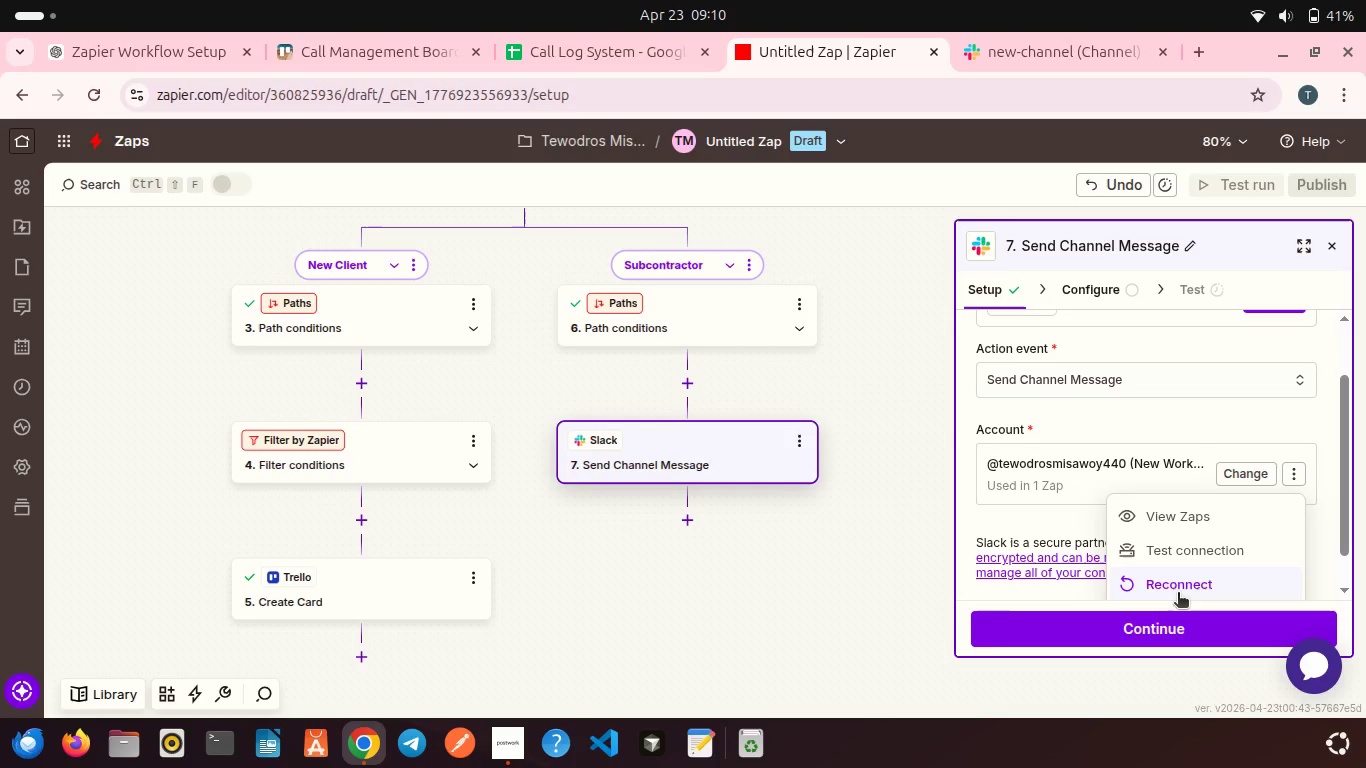 
left_click([1178, 594])
 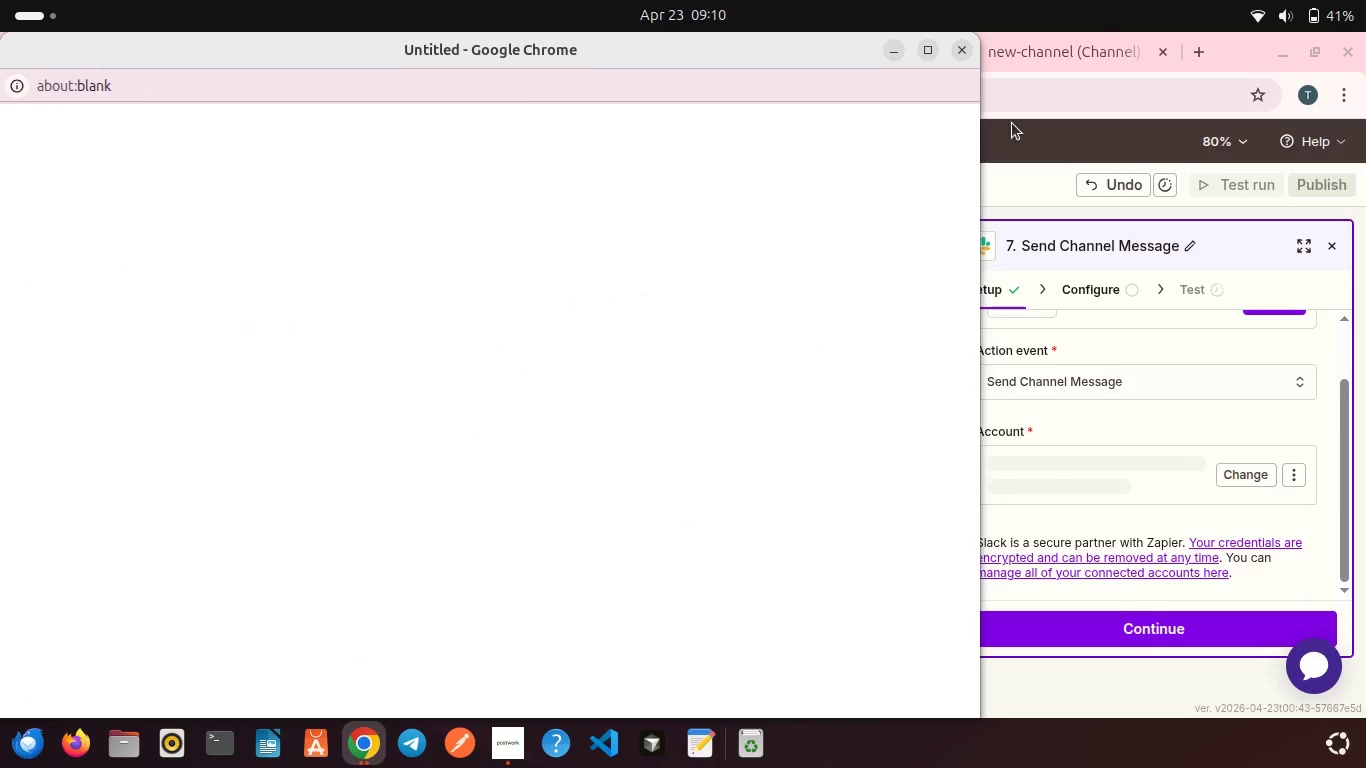 
left_click([1005, 67])
 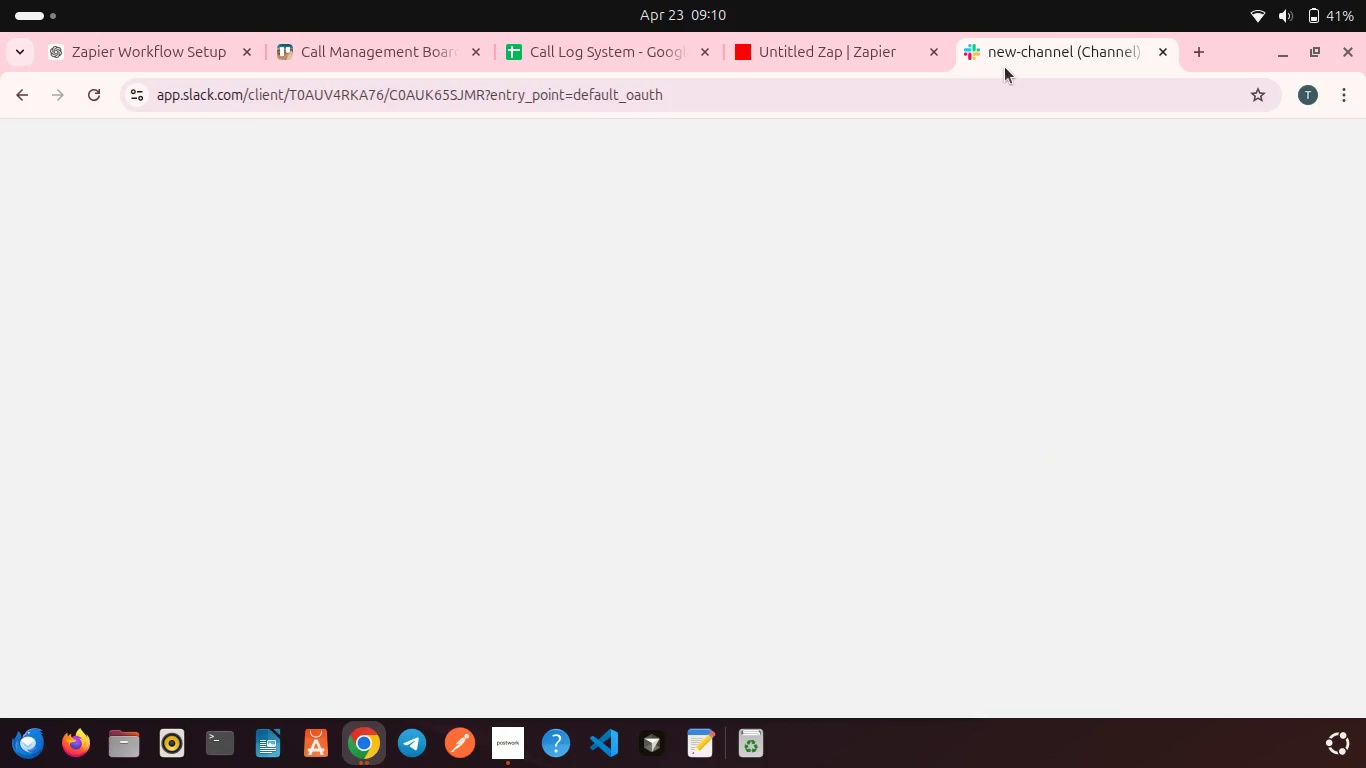 
mouse_move([996, 63])
 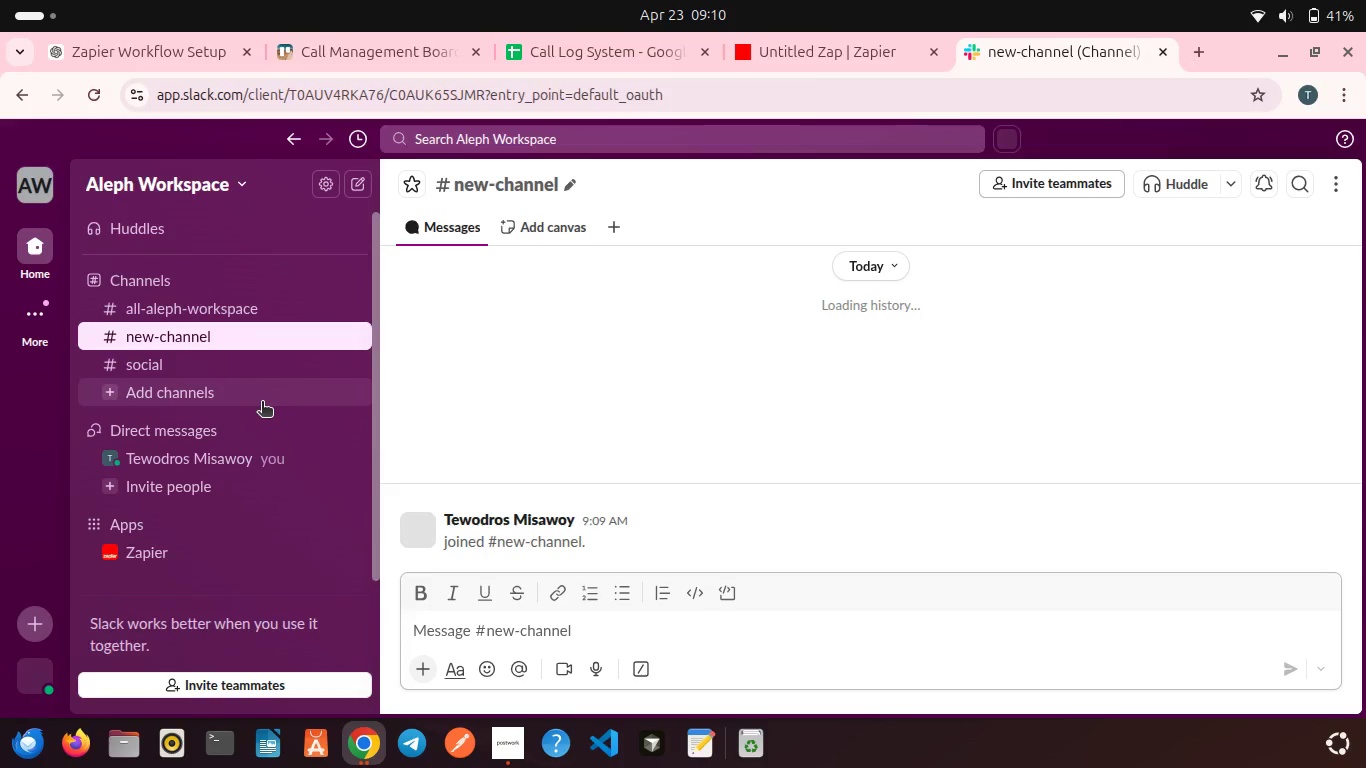 
scroll: coordinate [262, 403], scroll_direction: none, amount: 0.0
 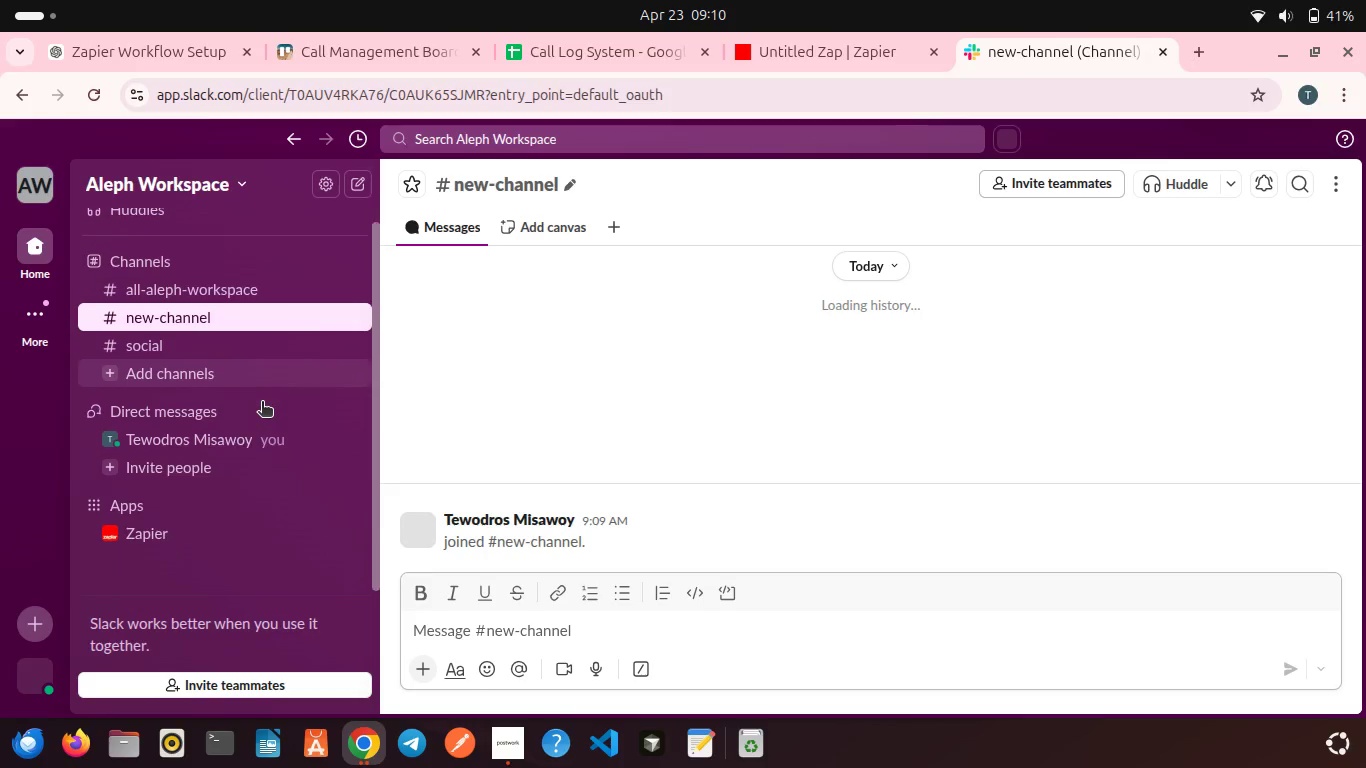 
scroll: coordinate [262, 403], scroll_direction: down, amount: 2.0
 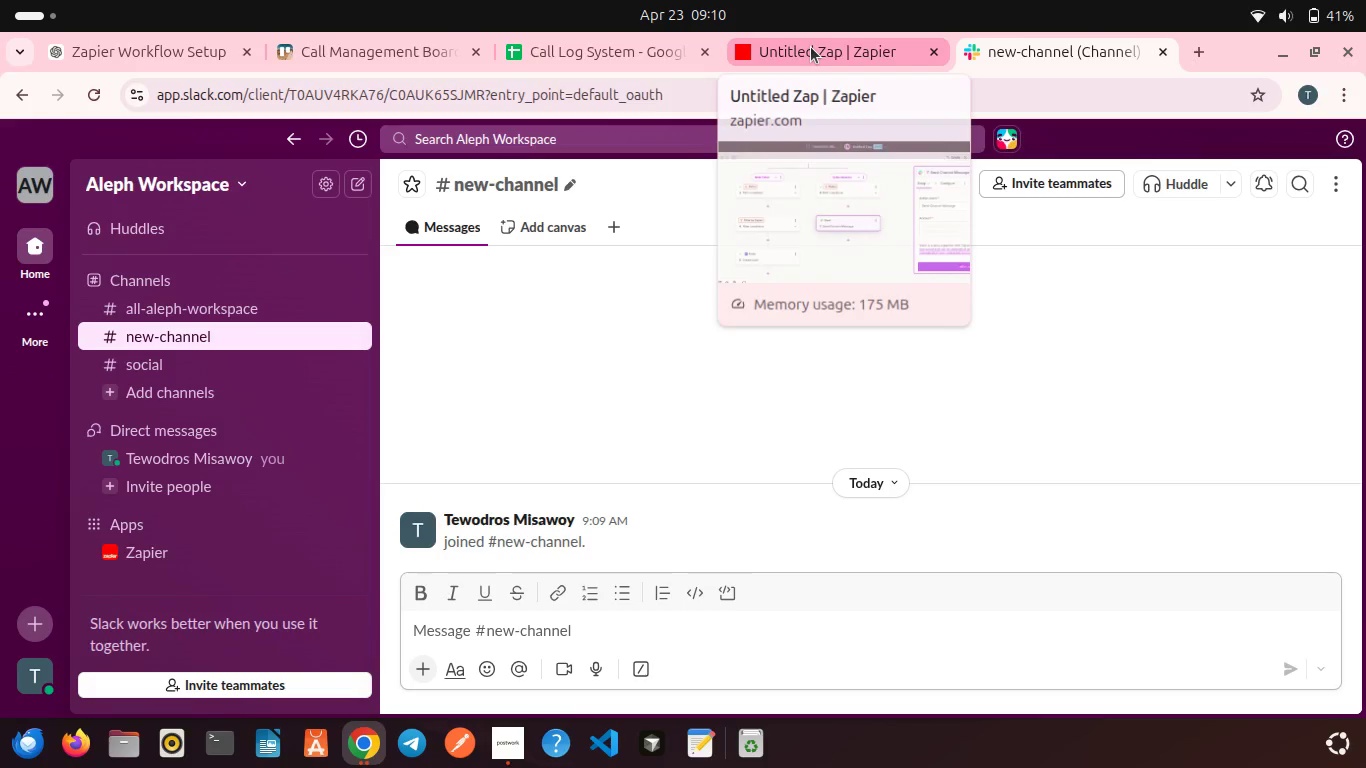 
left_click([811, 47])
 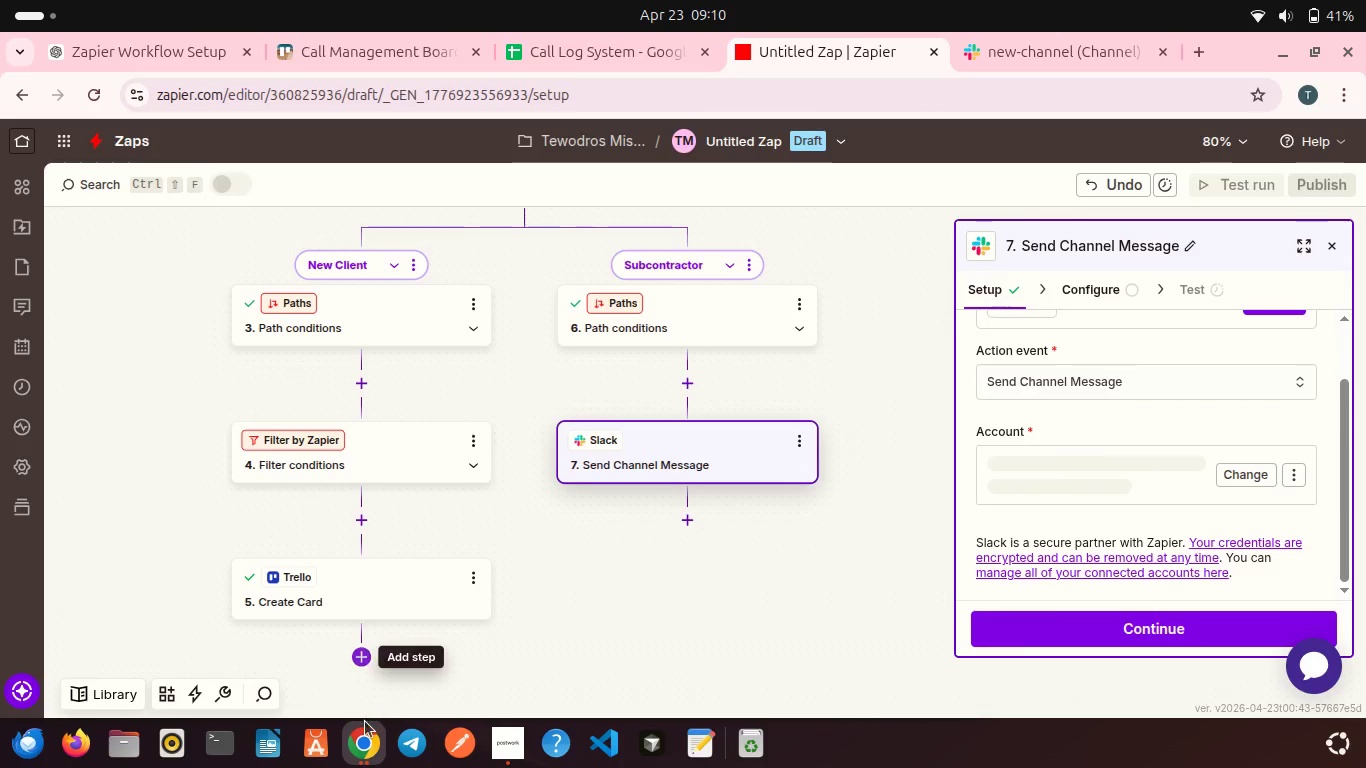 
left_click([368, 754])
 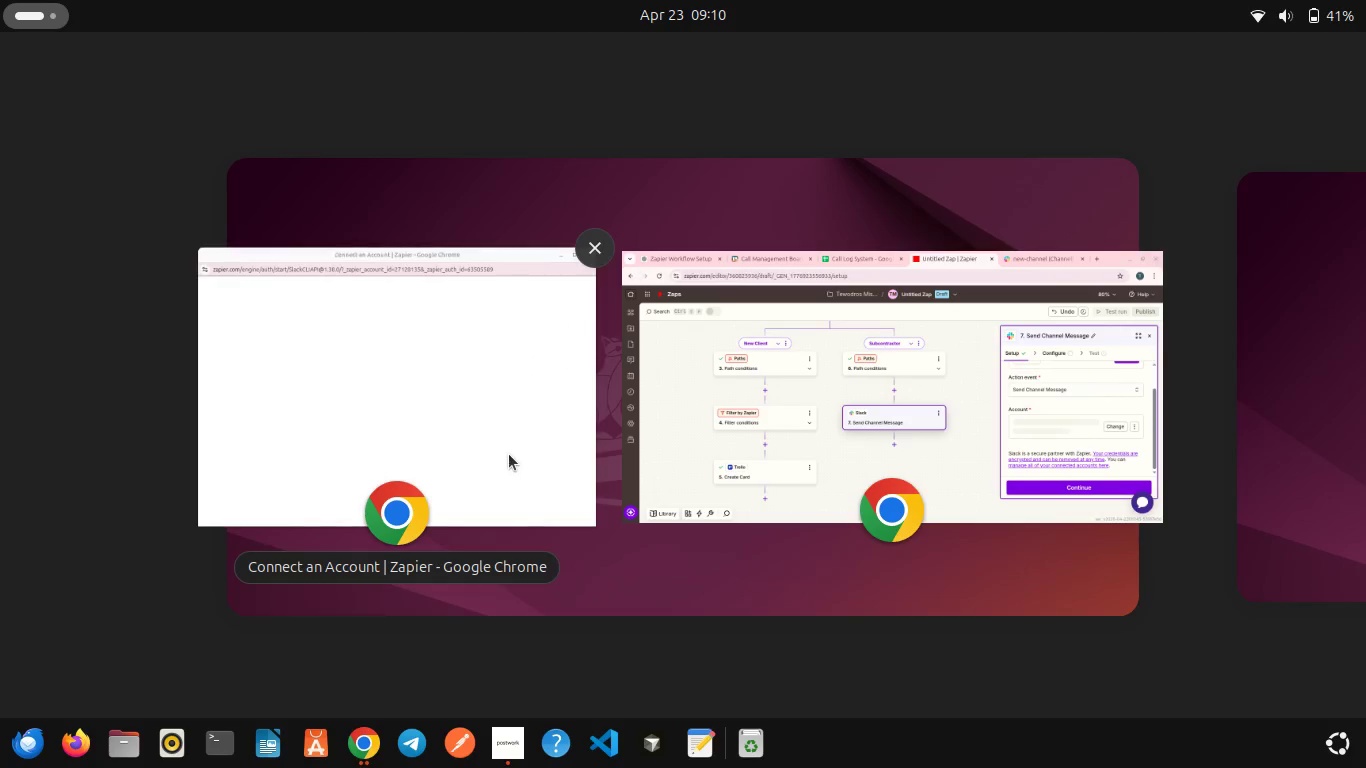 
left_click([509, 454])
 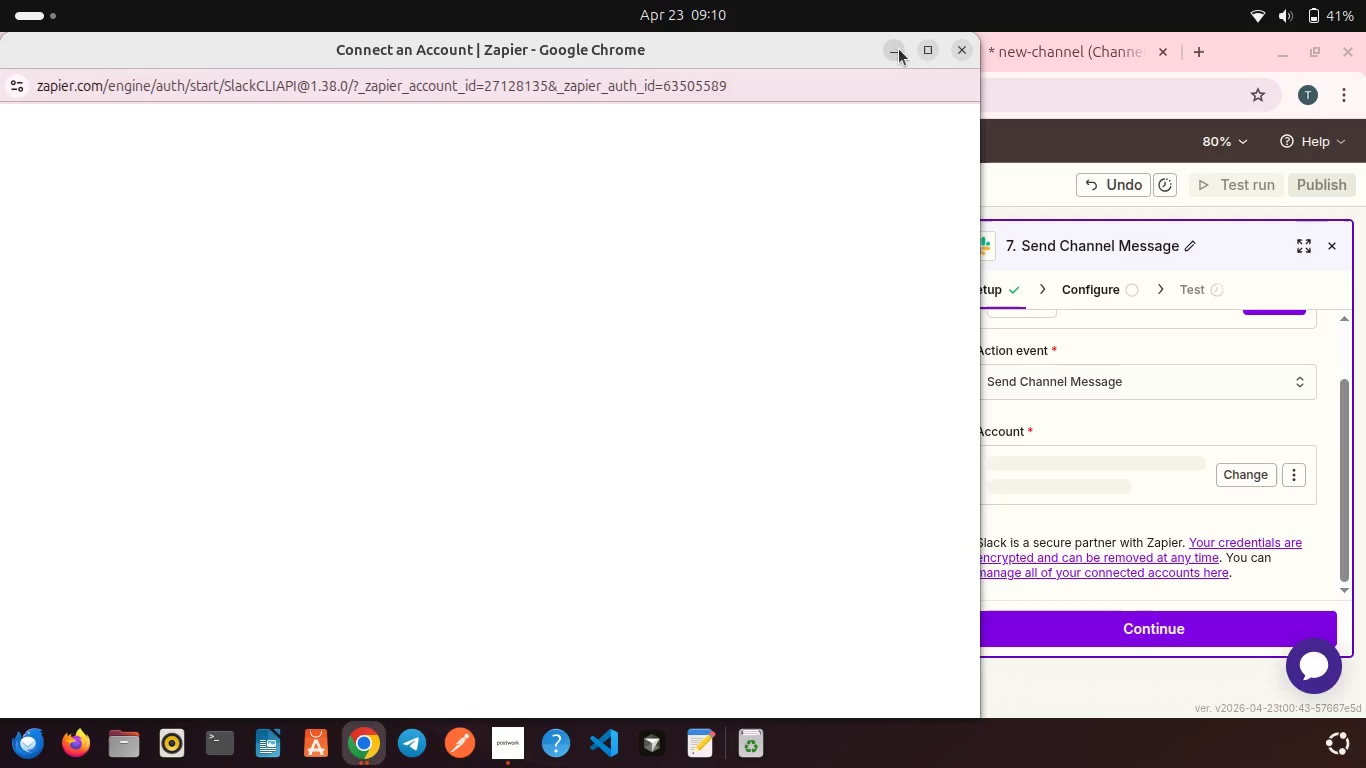 
wait(6.61)
 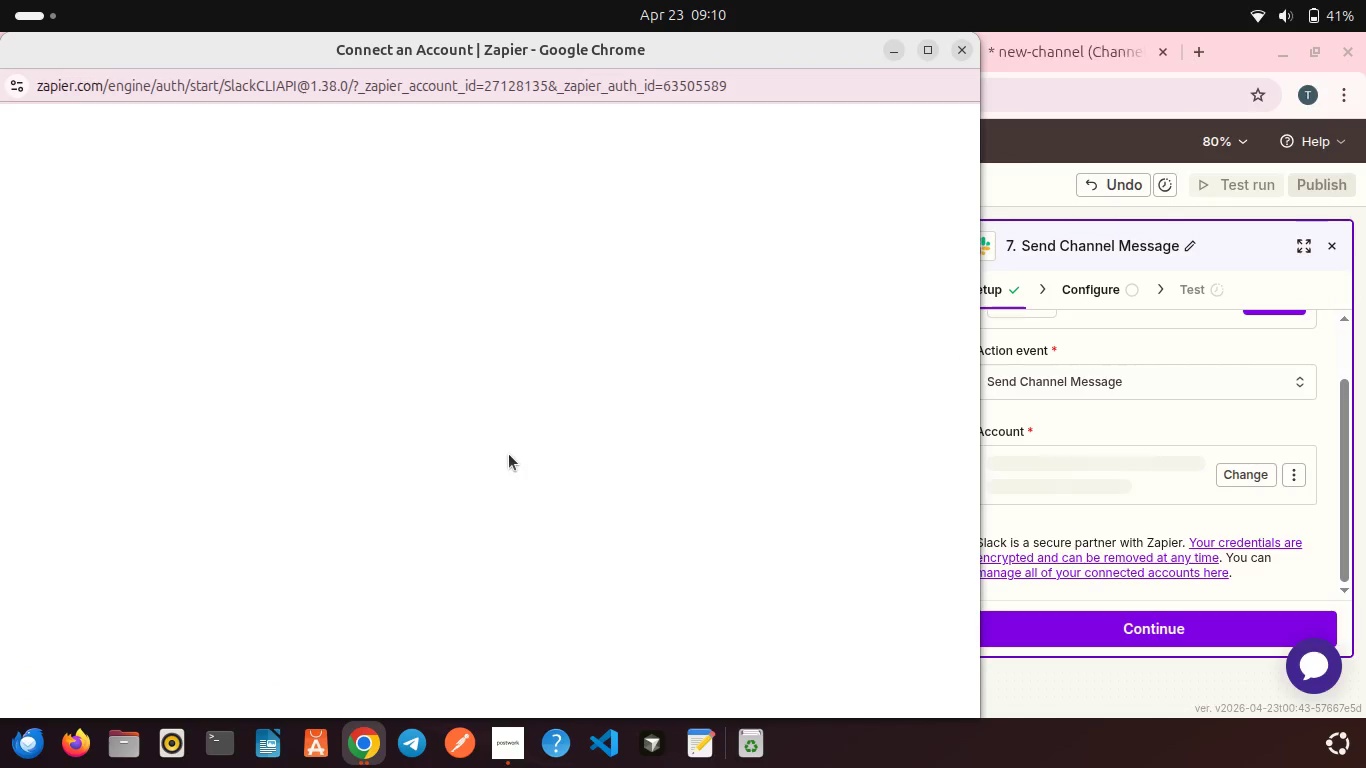 
left_click([899, 49])
 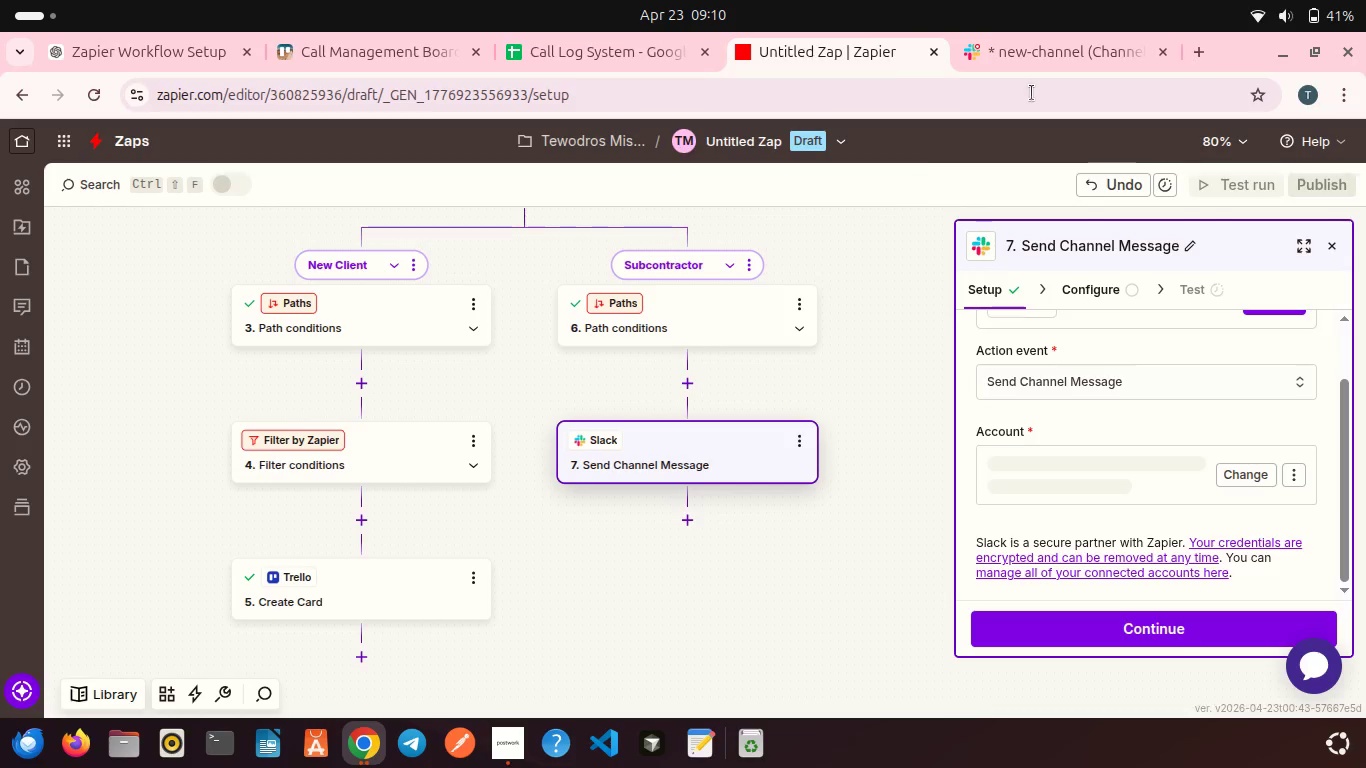 
left_click([1001, 49])
 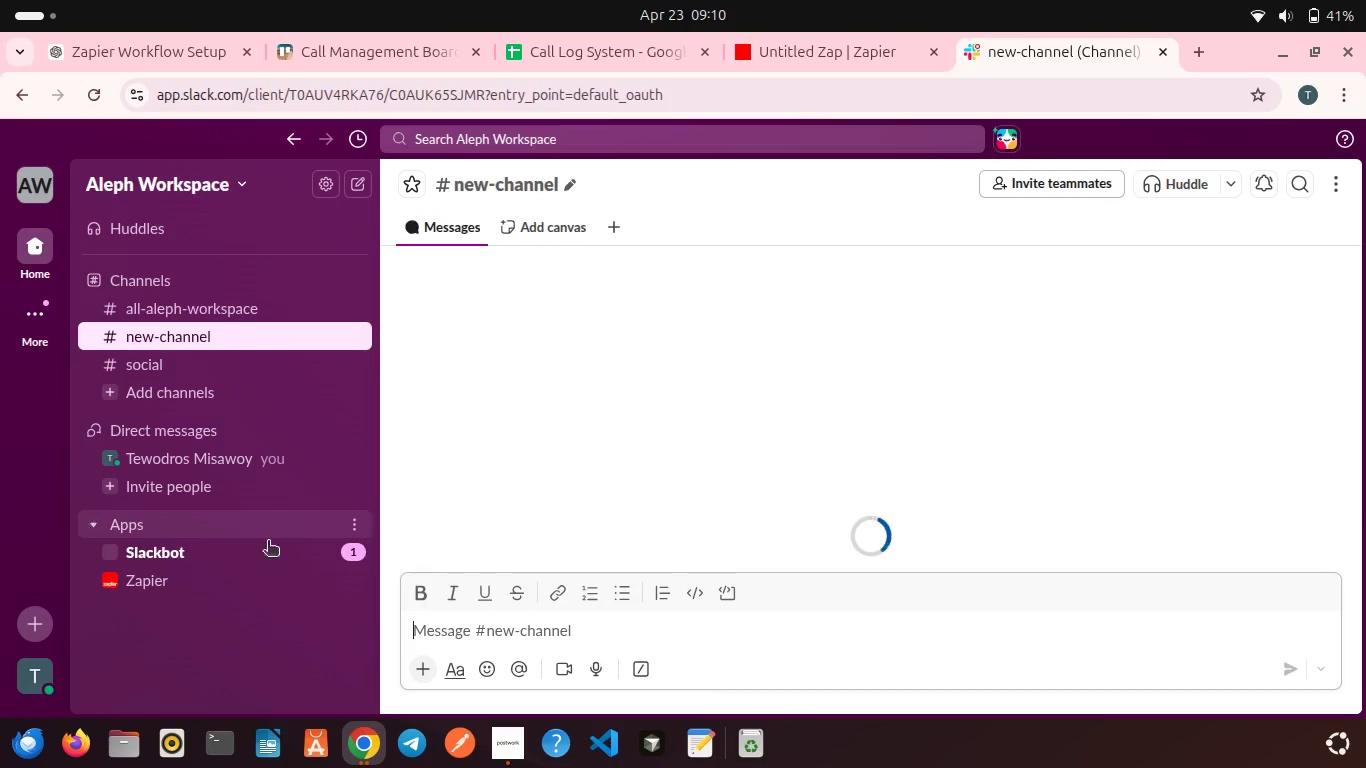 
left_click([270, 559])
 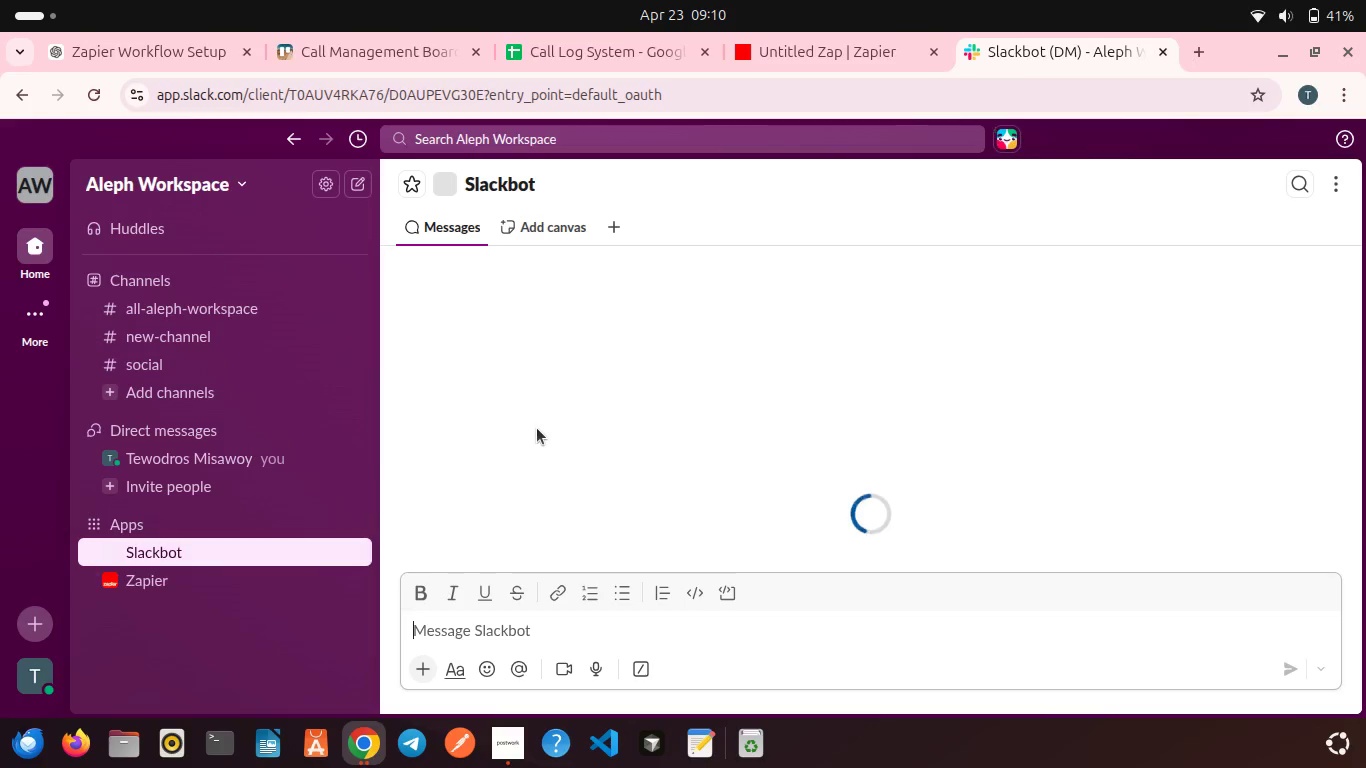 
scroll: coordinate [537, 428], scroll_direction: down, amount: 9.0
 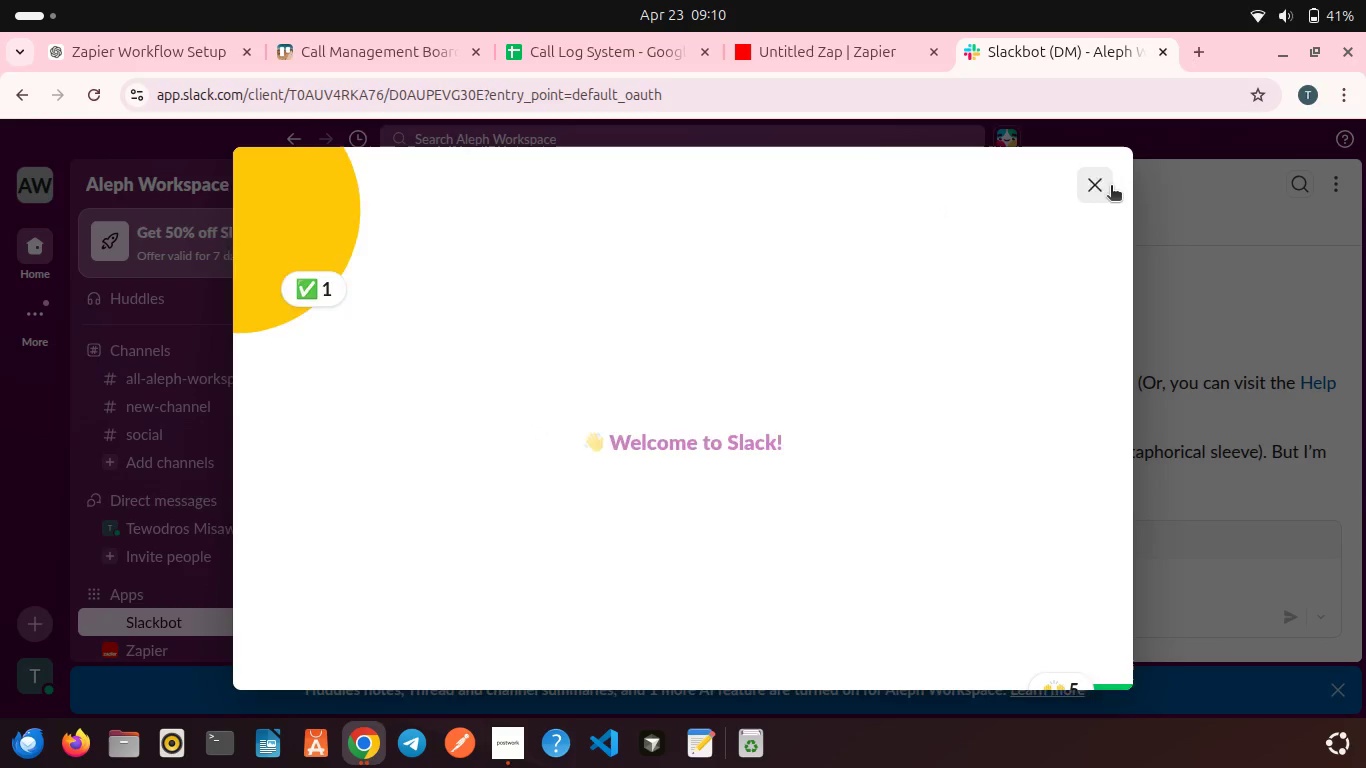 
left_click([1098, 182])
 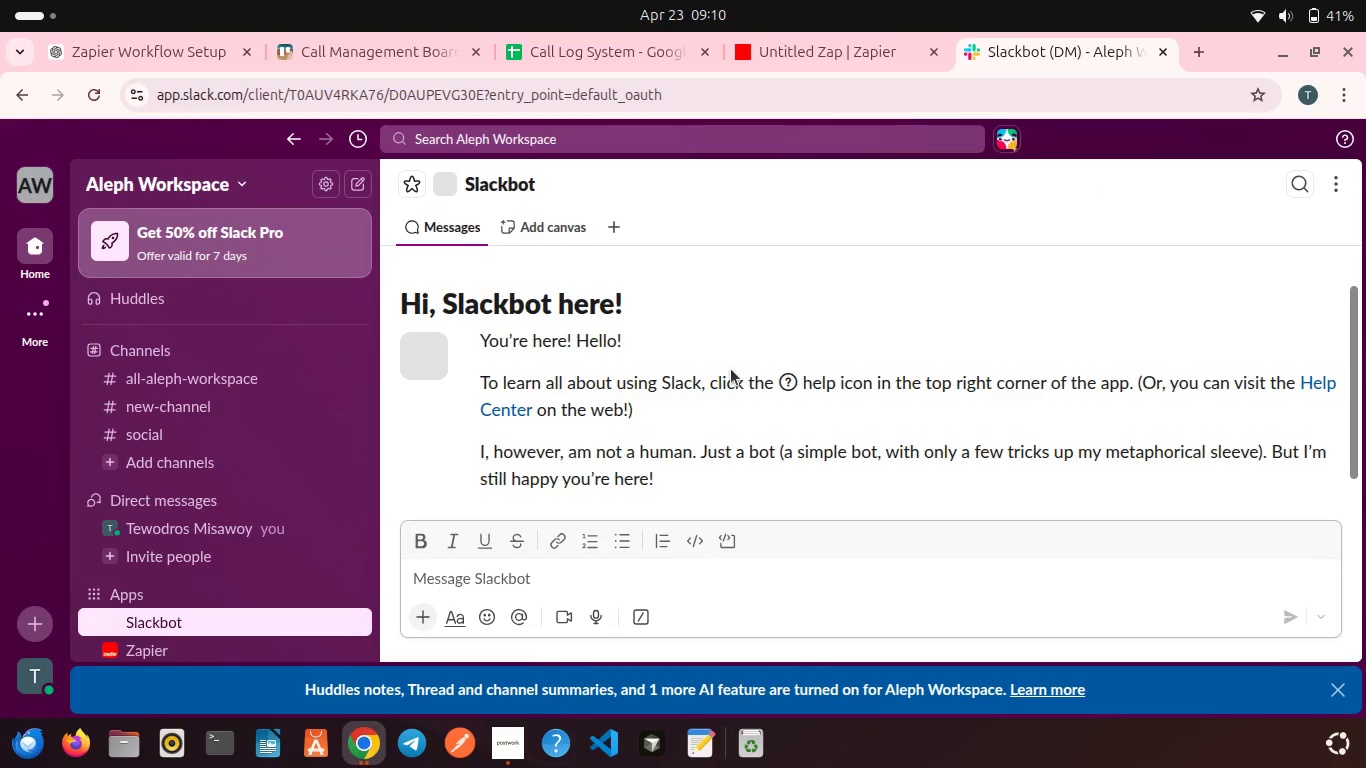 
scroll: coordinate [731, 369], scroll_direction: down, amount: 2.0
 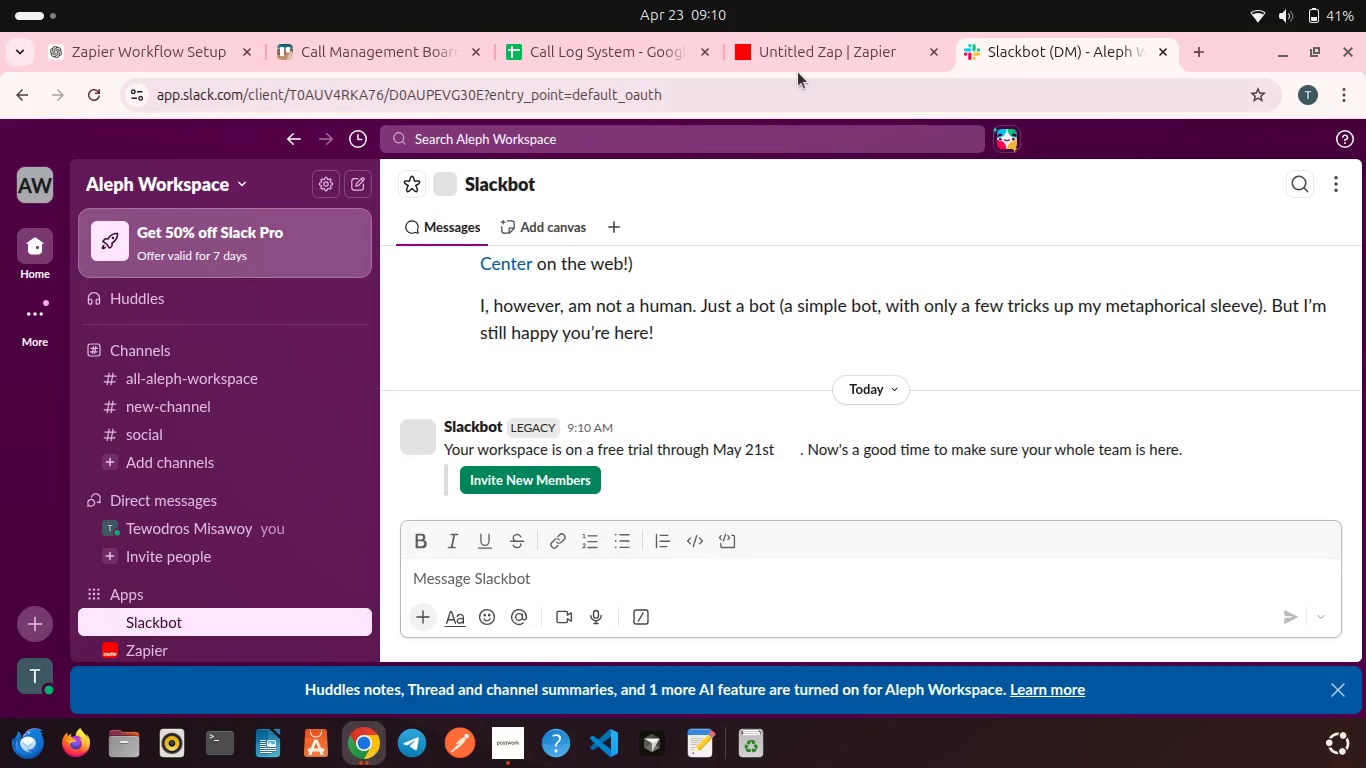 
left_click([803, 50])
 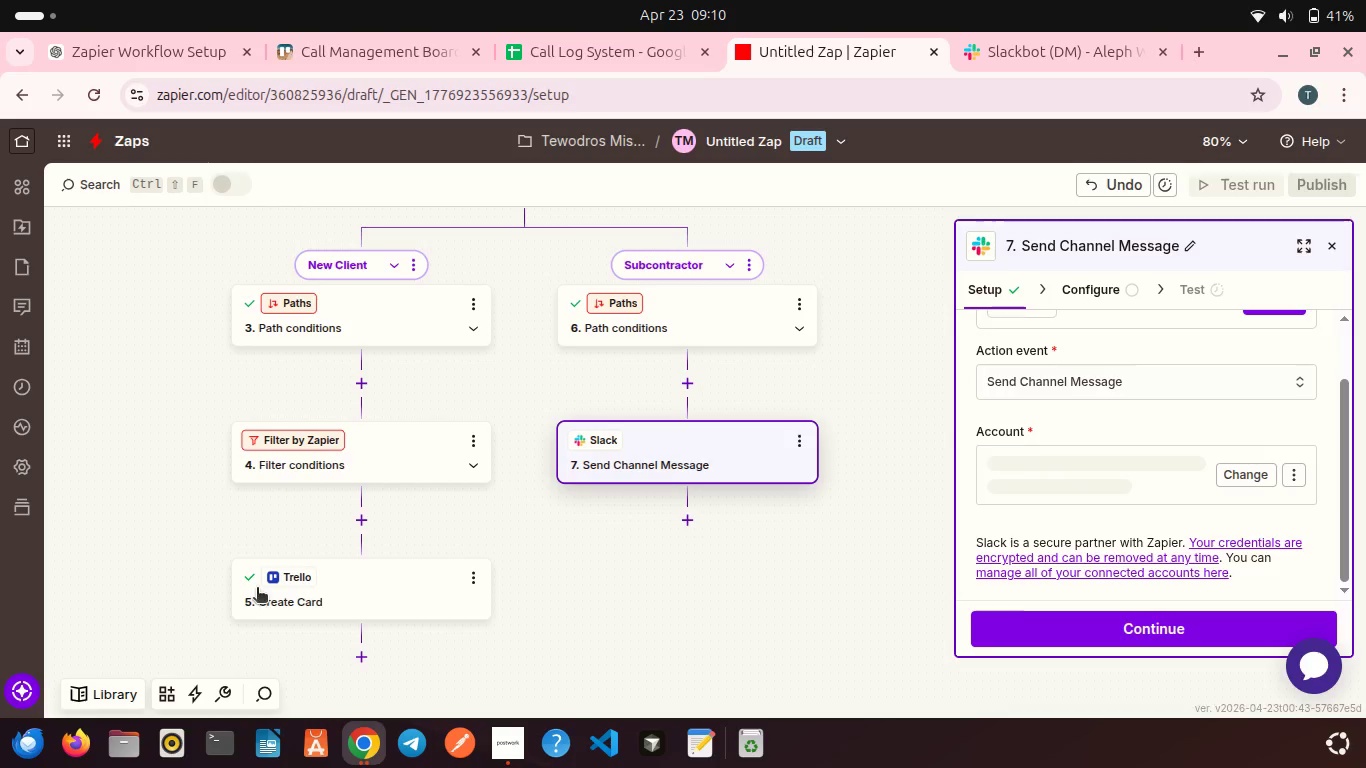 
left_click([374, 725])
 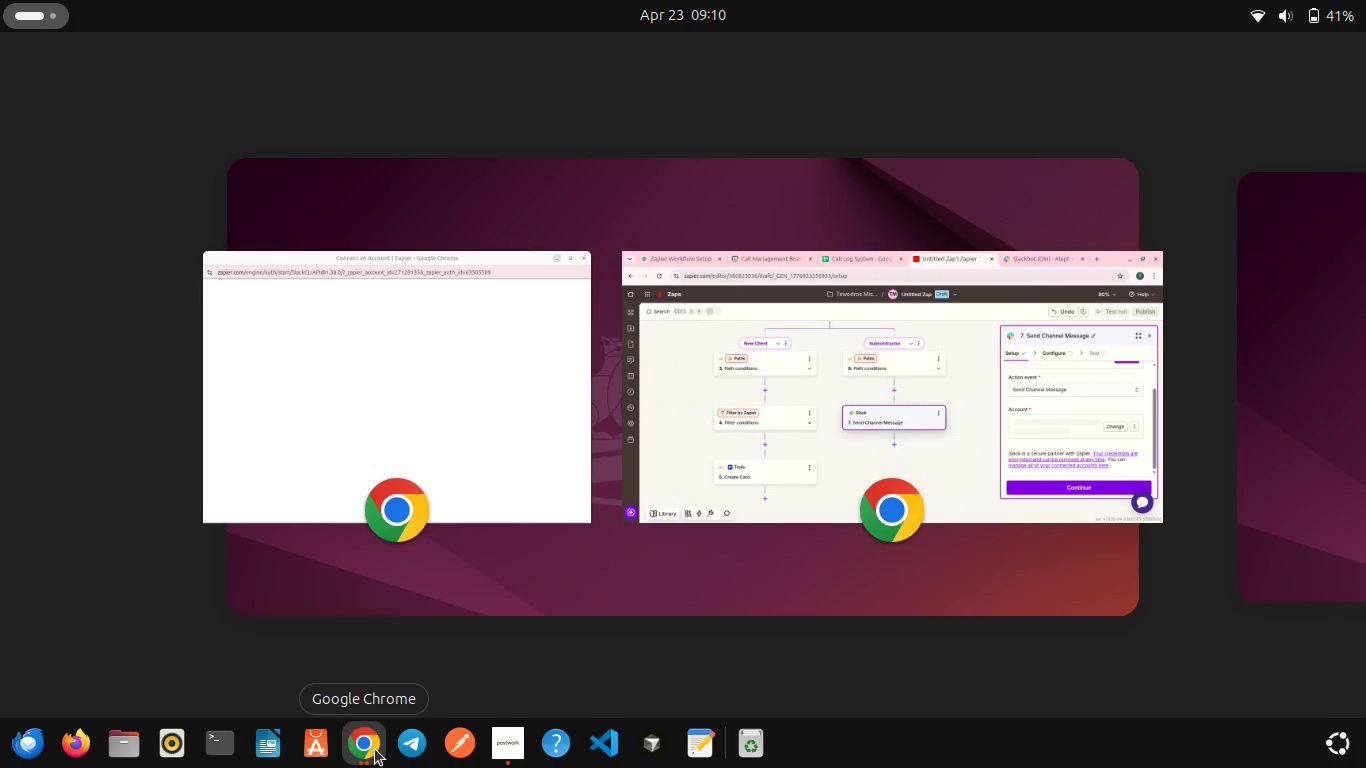 
left_click([375, 749])
 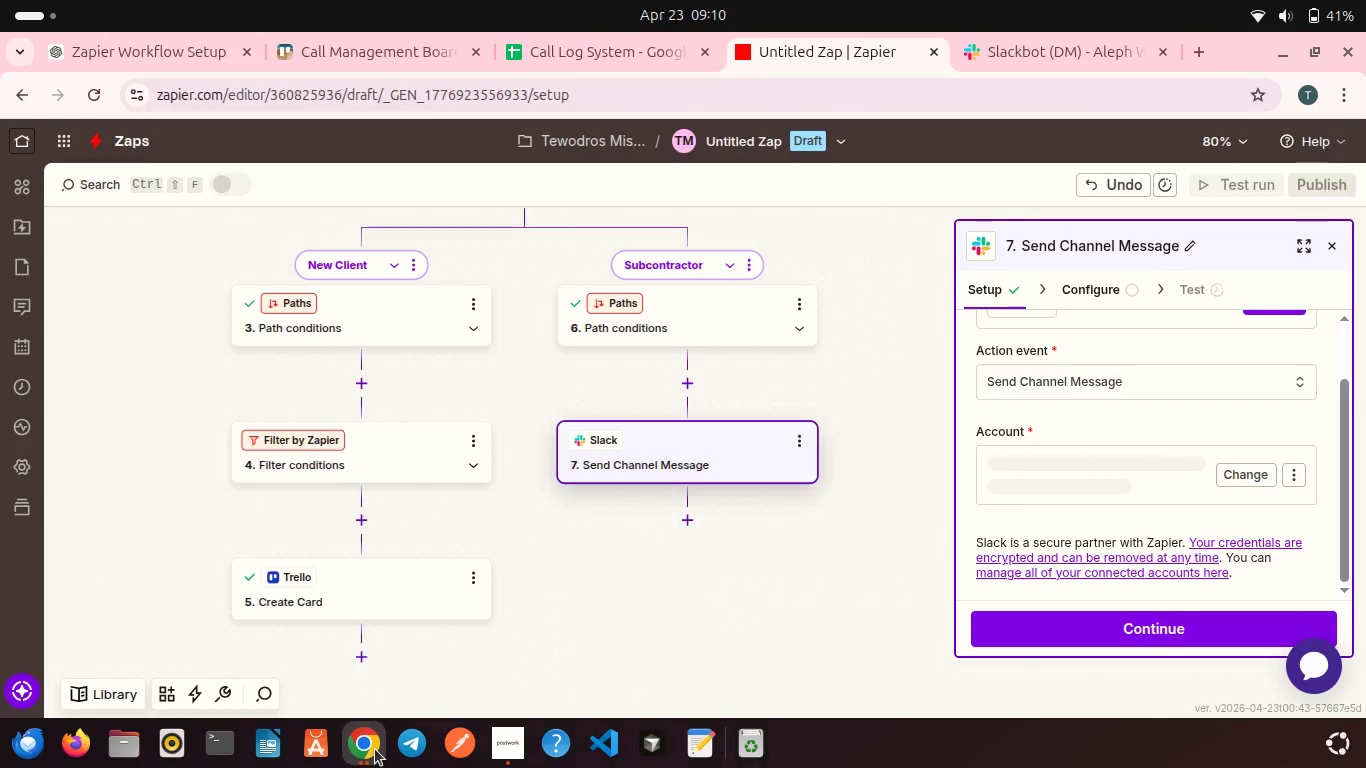 
left_click([375, 749])
 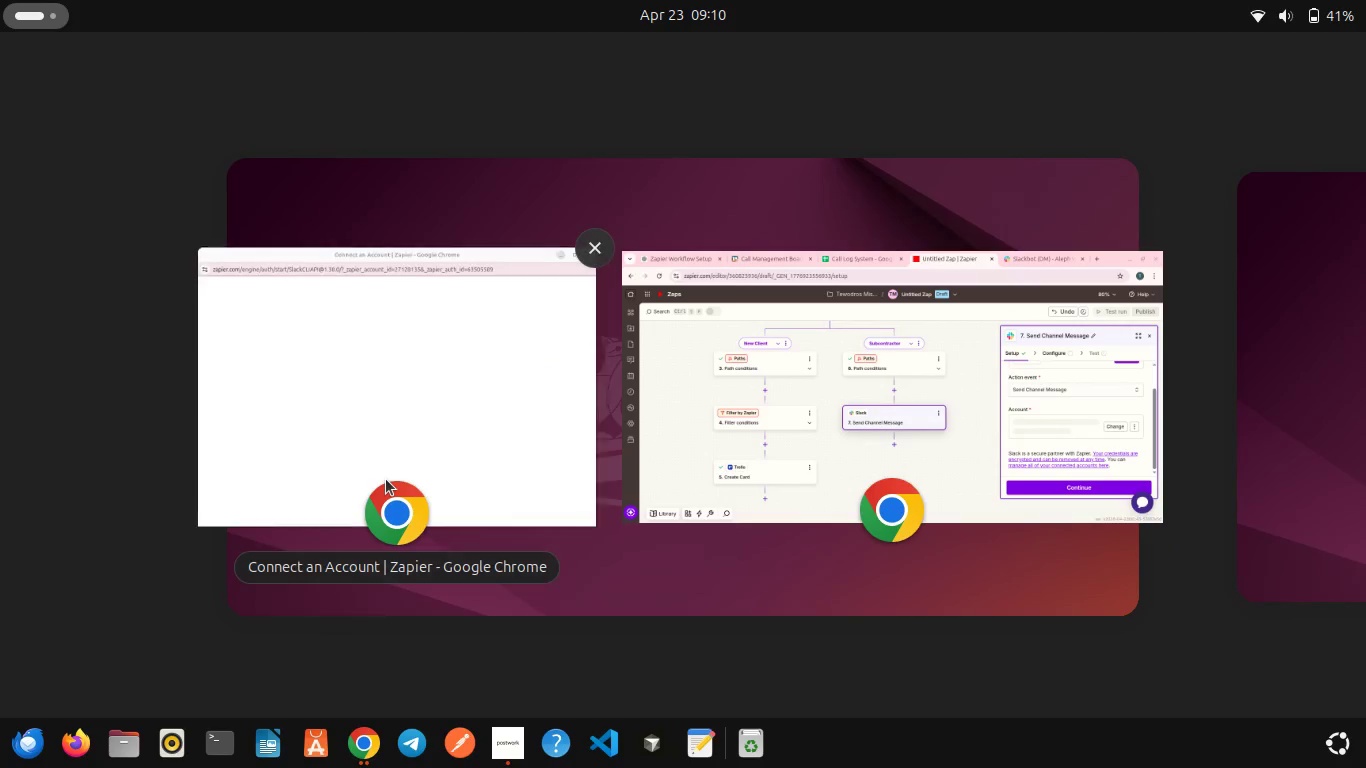 
left_click([386, 479])
 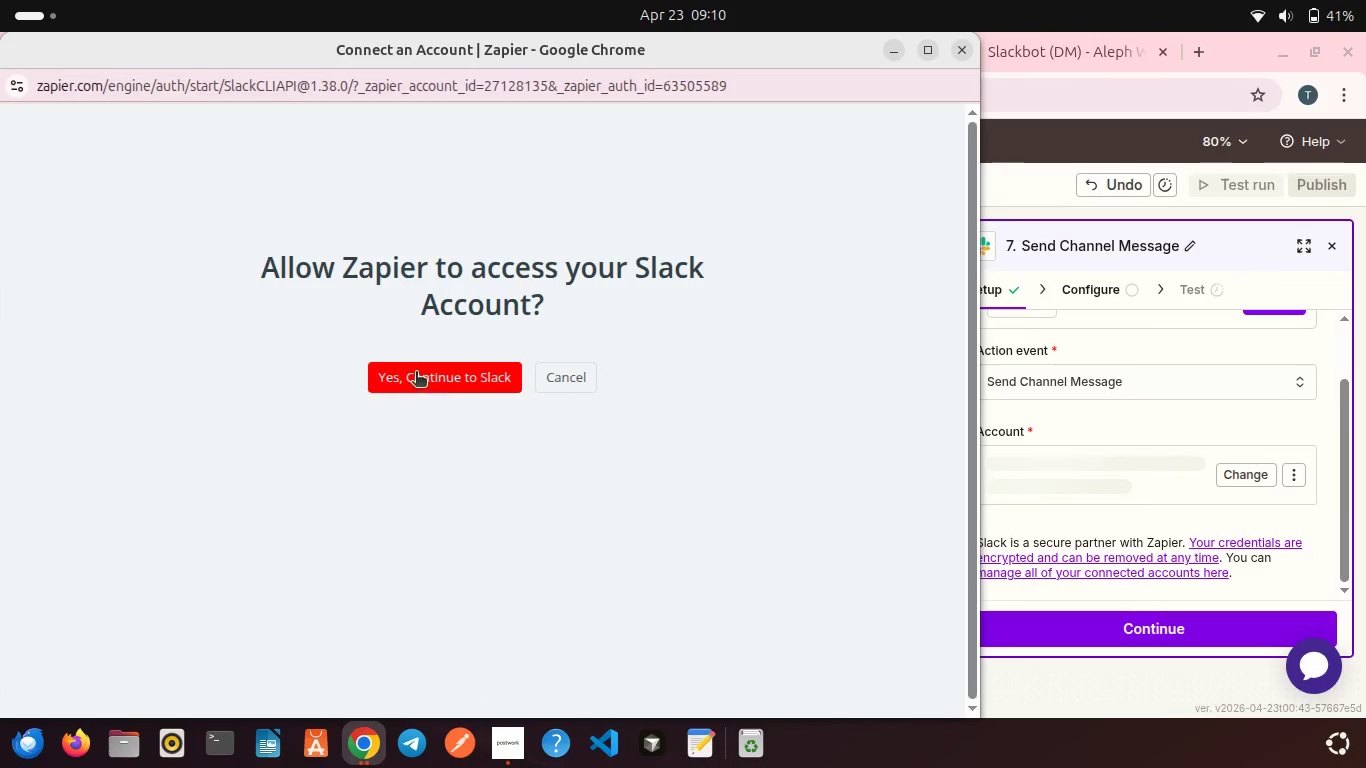 
left_click([416, 373])
 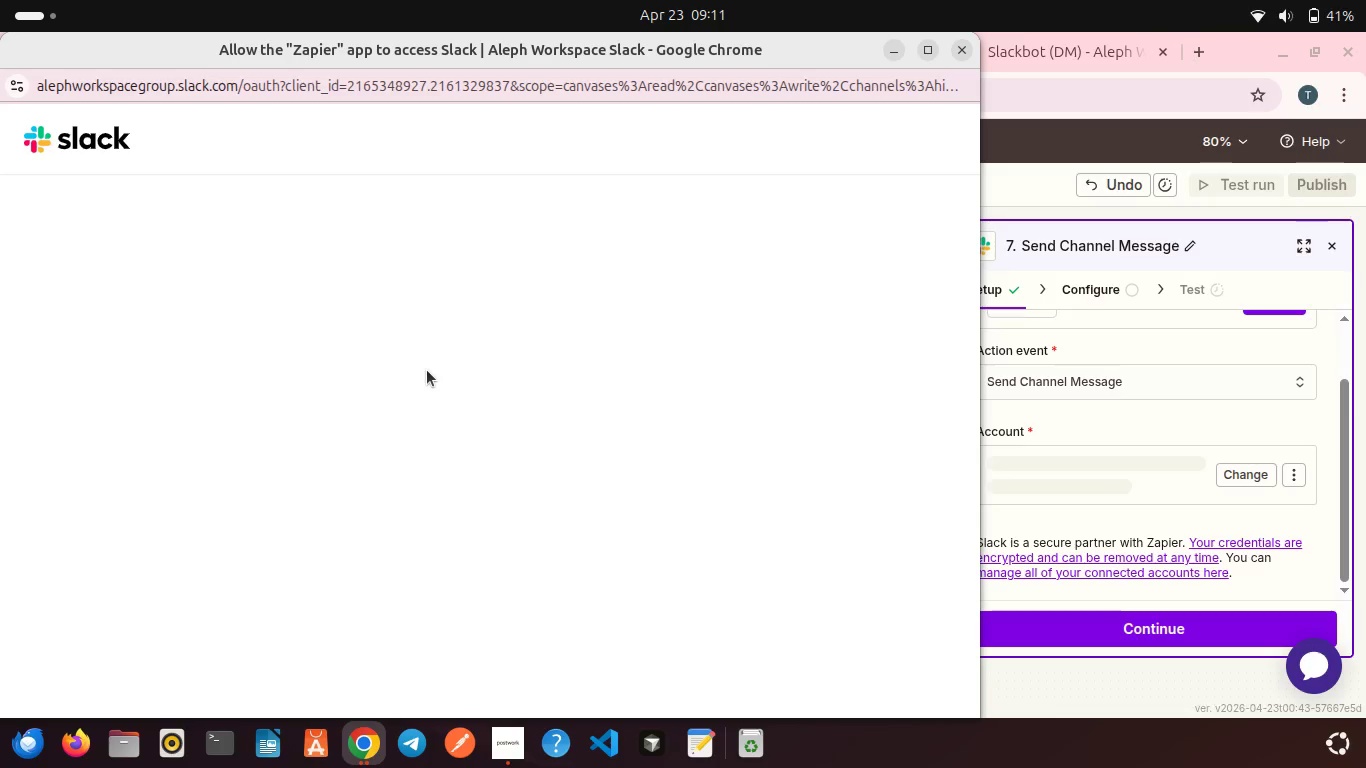 
wait(21.37)
 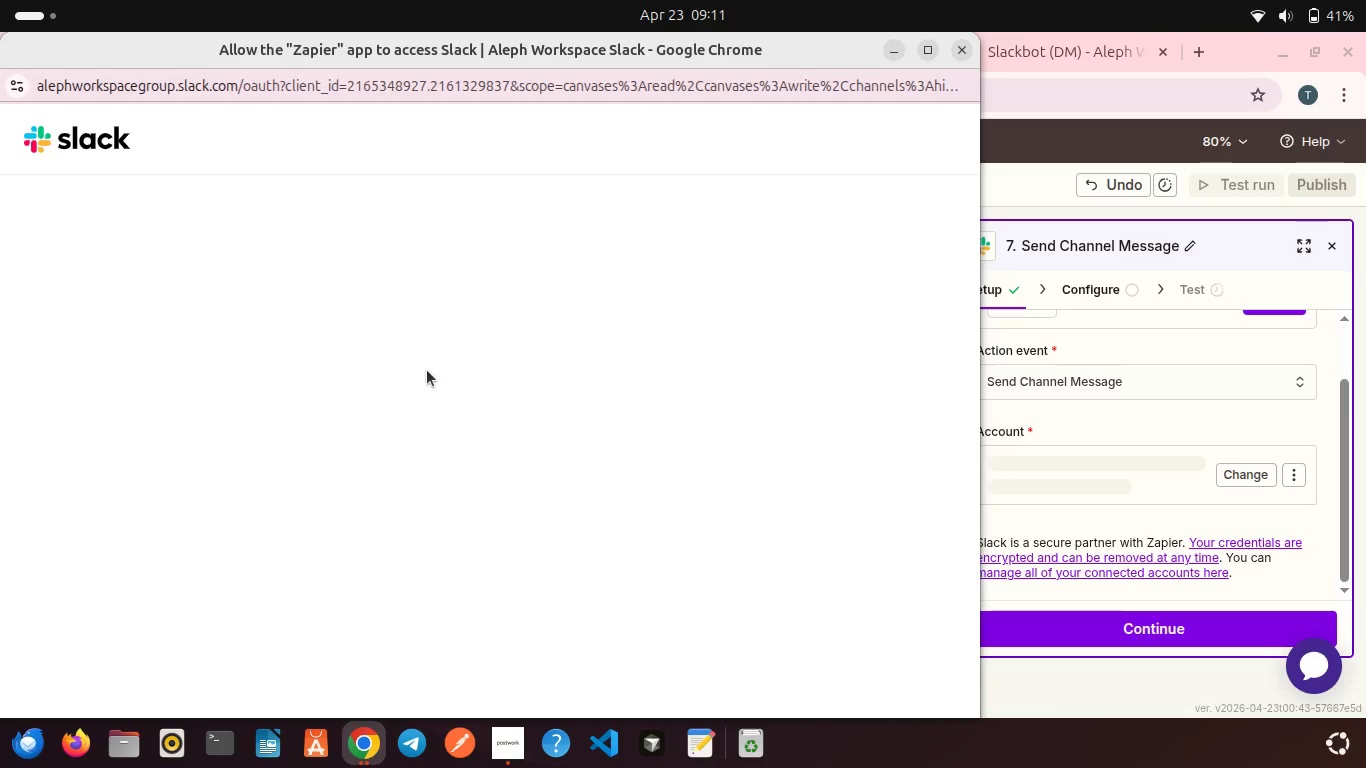 
left_click([751, 650])
 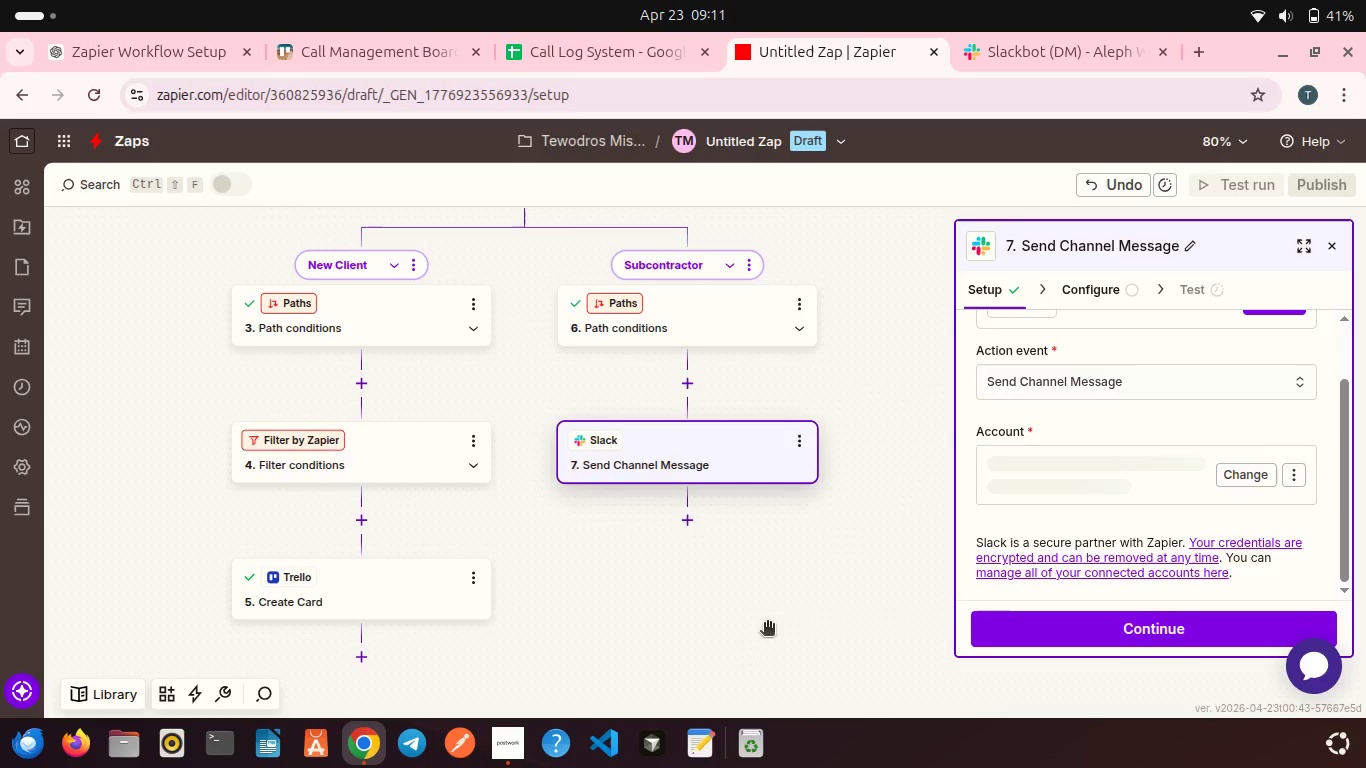 
wait(27.48)
 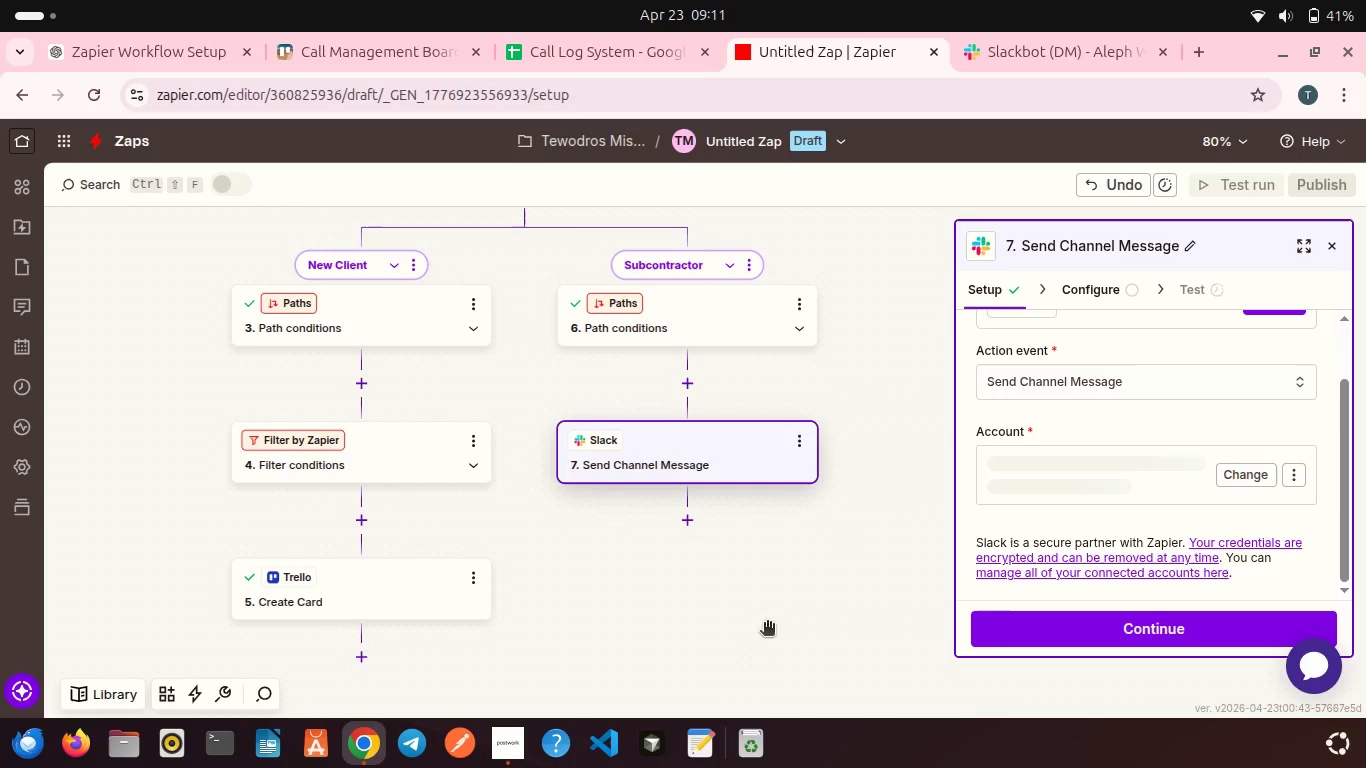 
scroll: coordinate [1112, 468], scroll_direction: down, amount: 3.0
 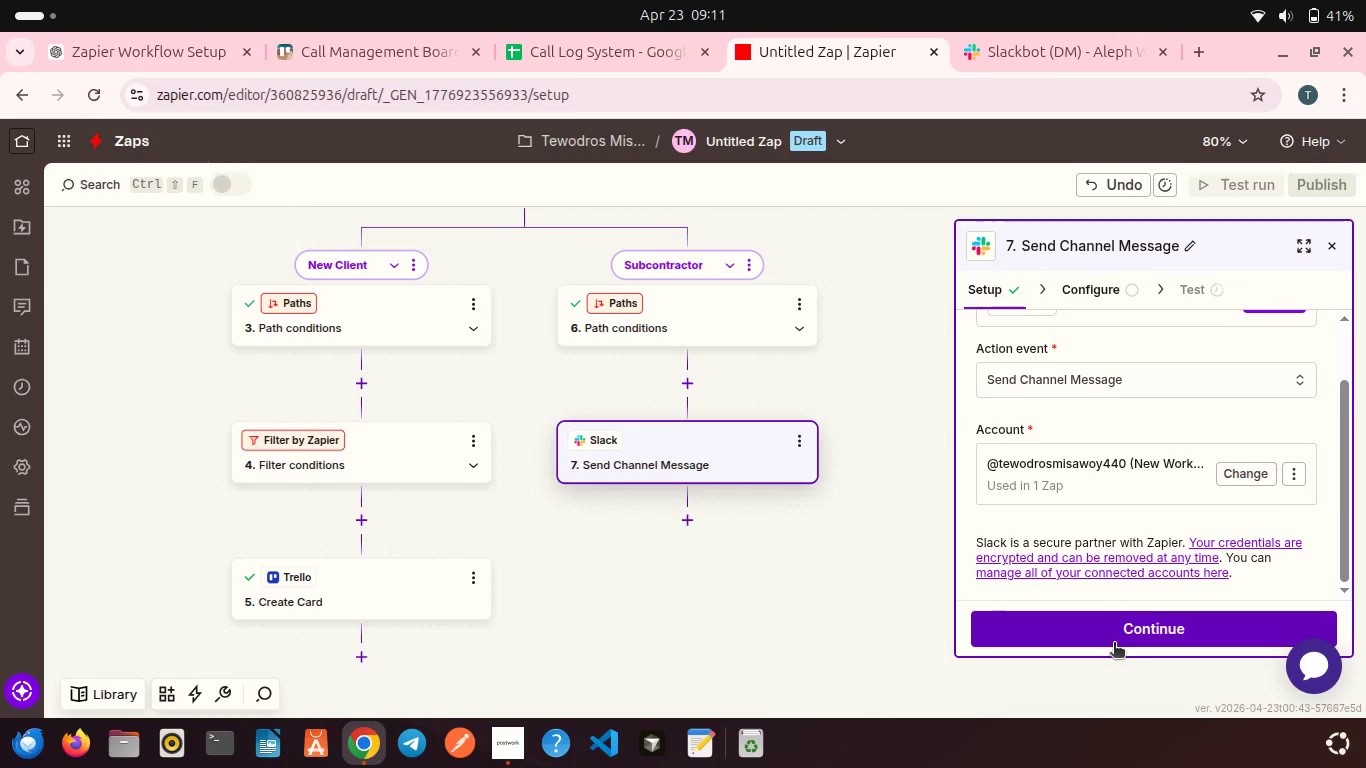 
left_click([1114, 644])
 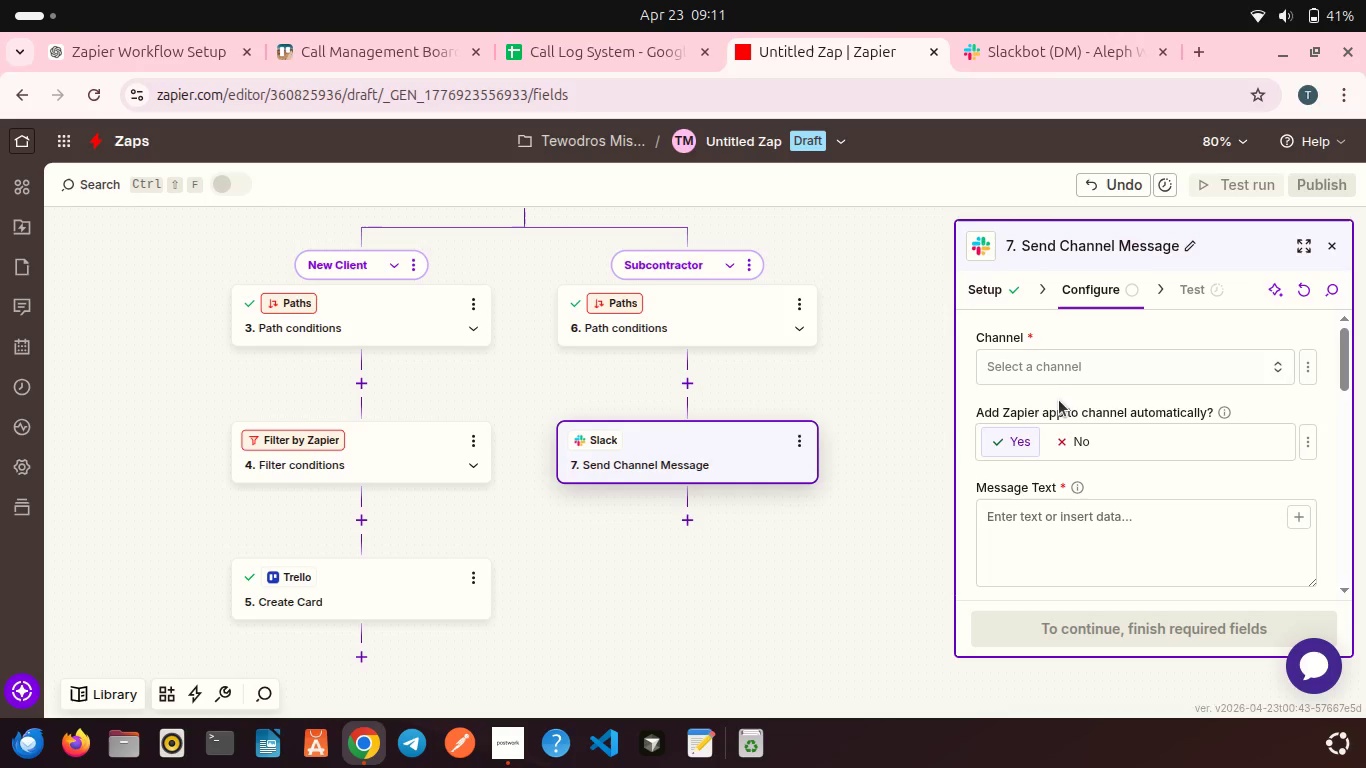 
left_click([1040, 376])
 